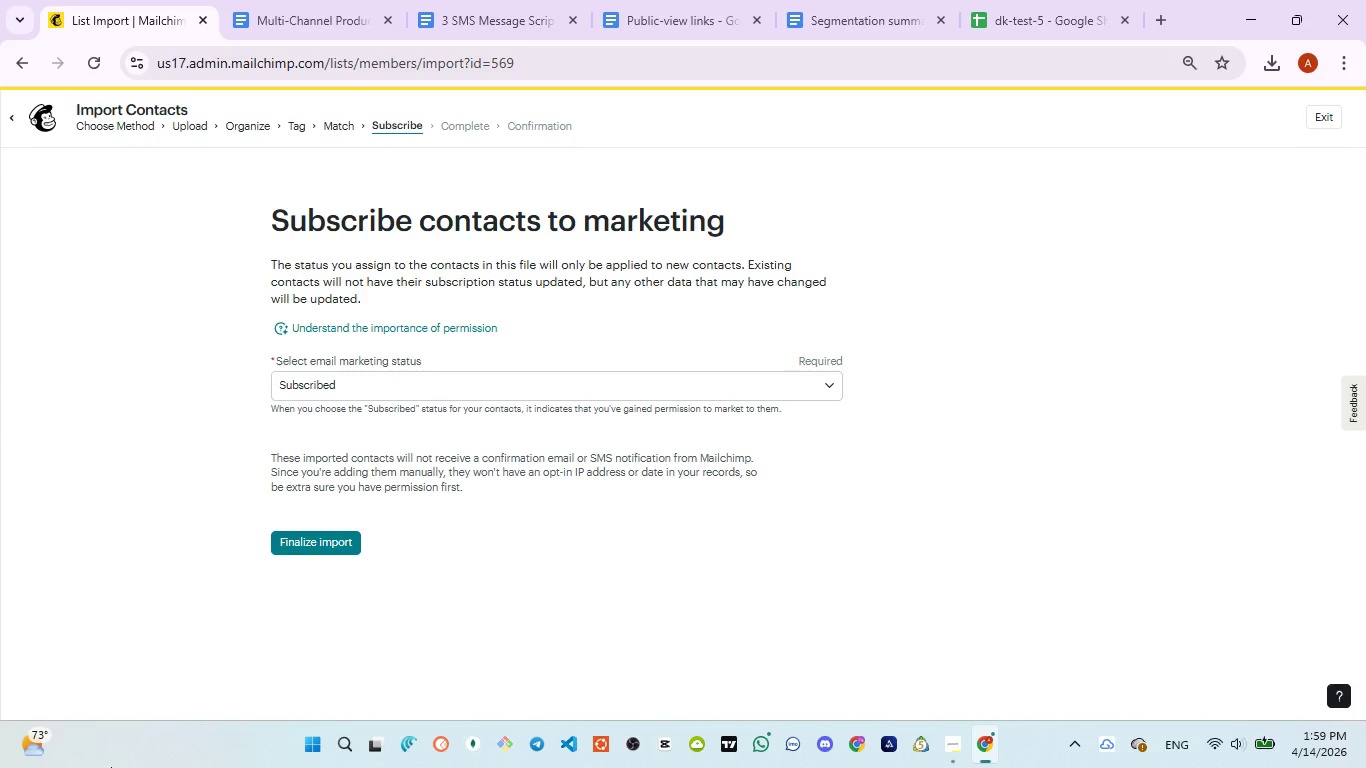 
wait(11.67)
 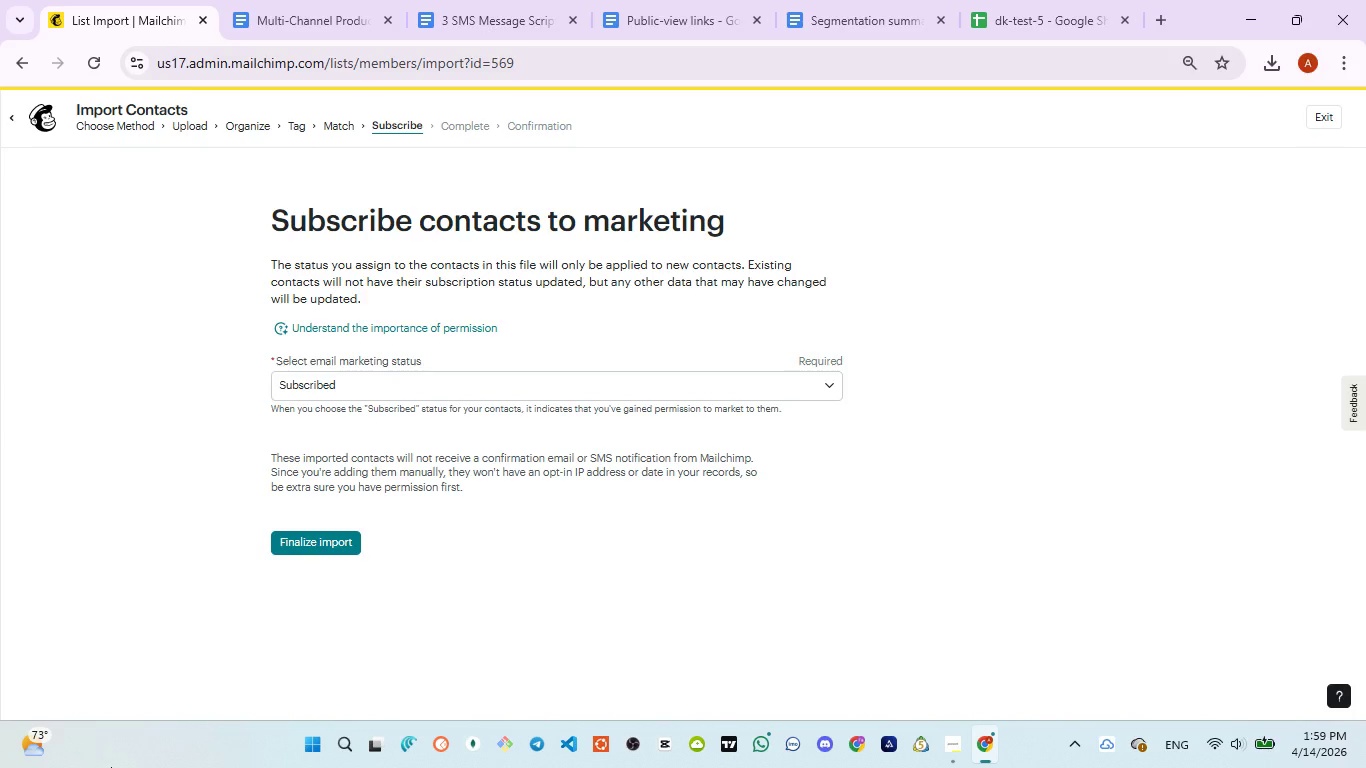 
left_click([329, 546])
 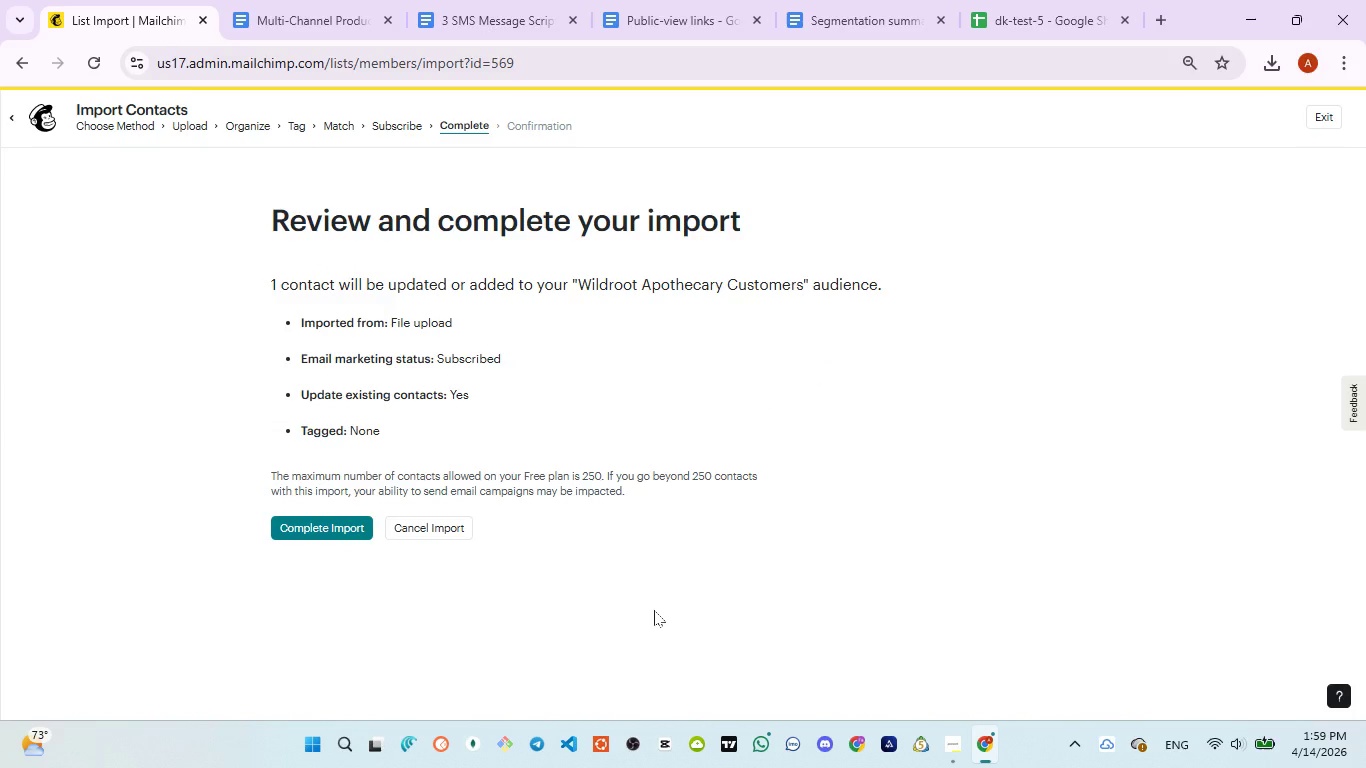 
wait(10.52)
 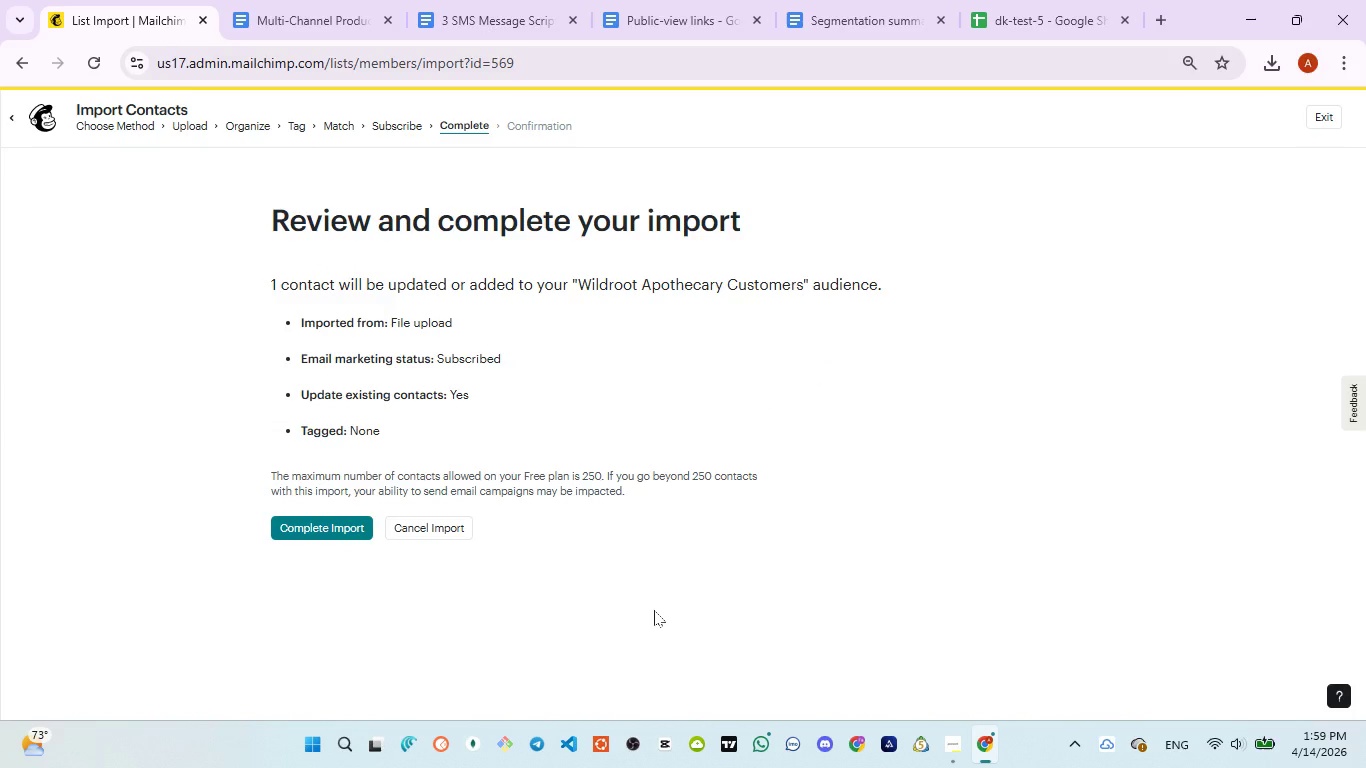 
left_click([297, 531])
 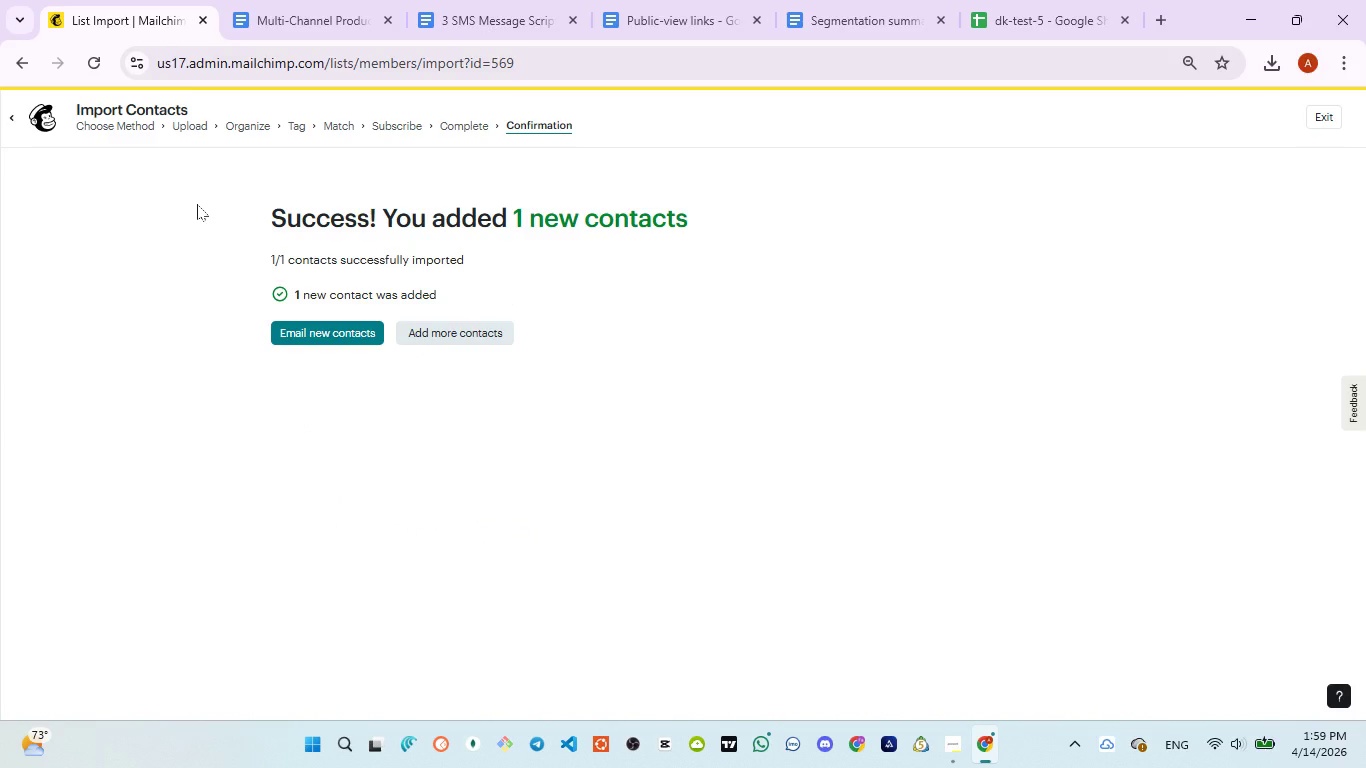 
wait(7.58)
 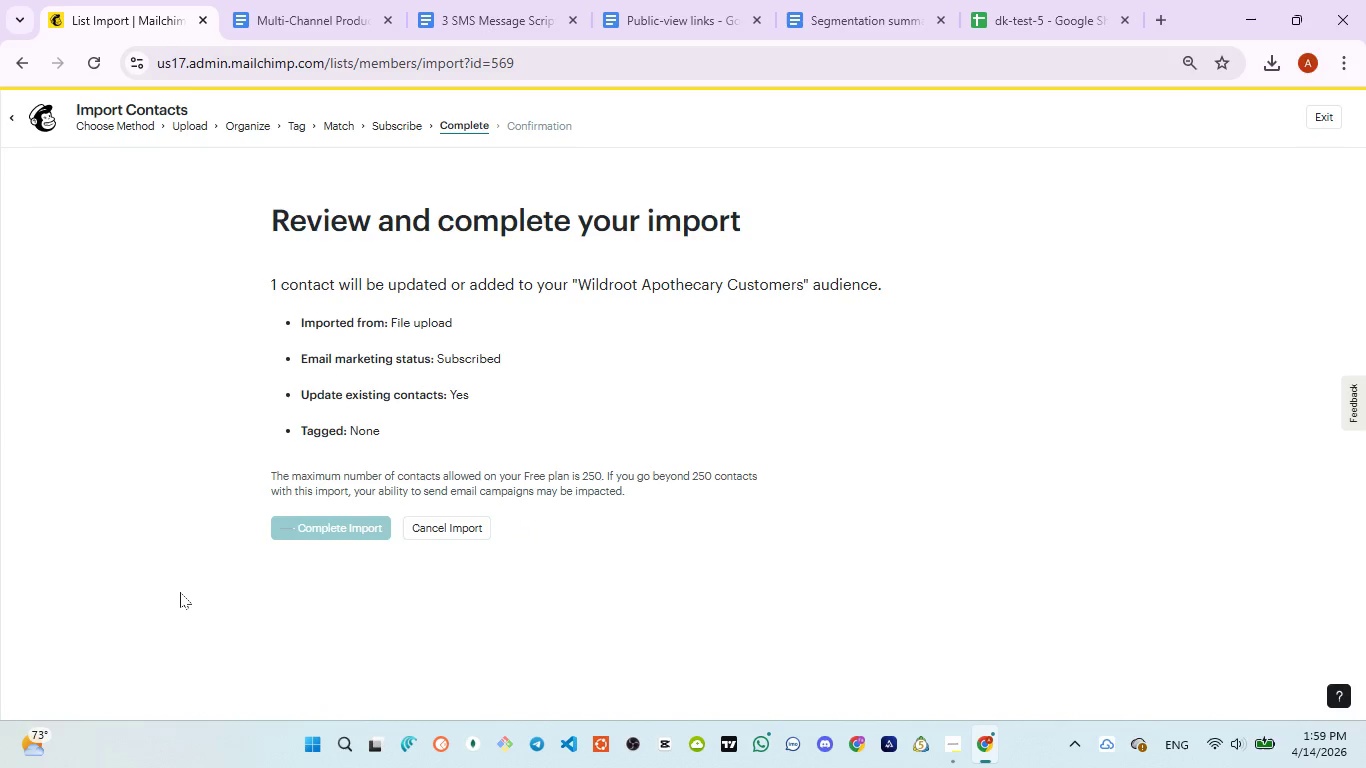 
left_click([12, 125])
 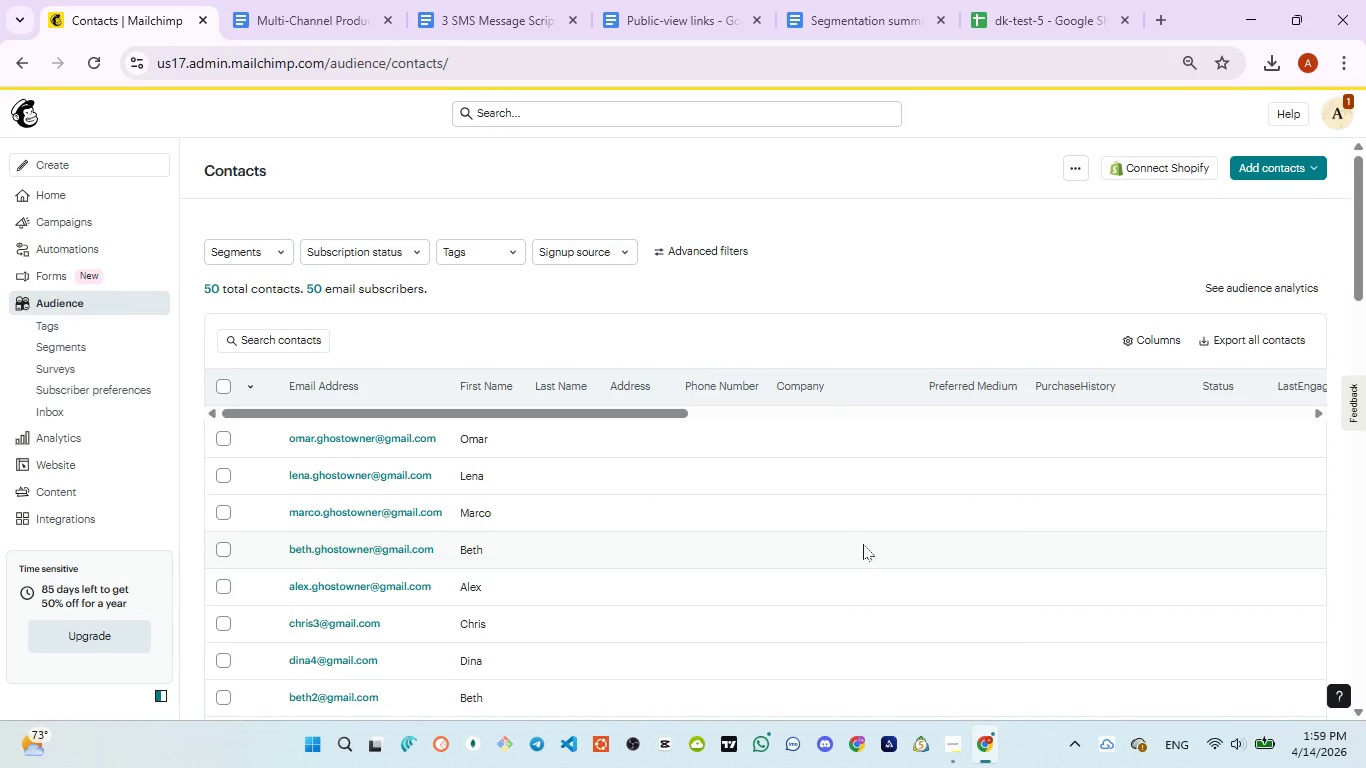 
wait(30.3)
 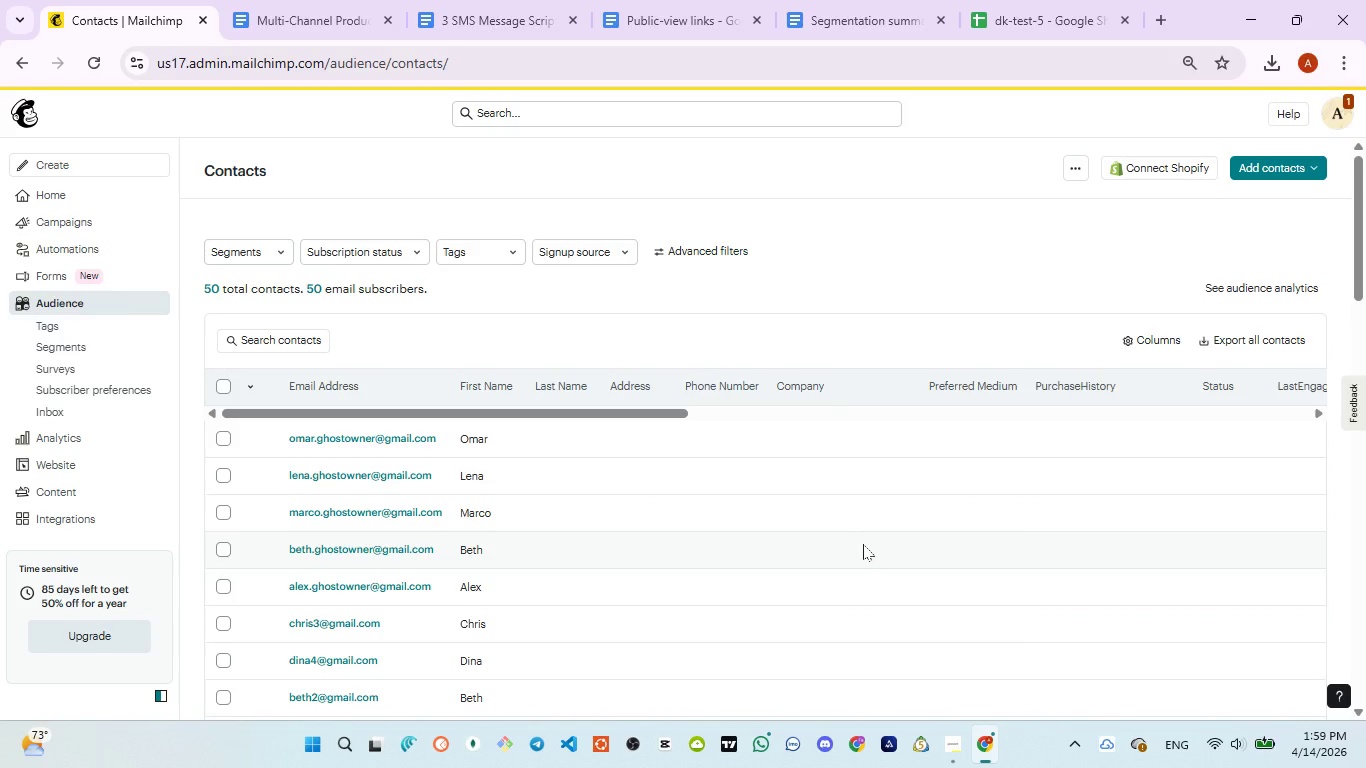 
left_click([478, 17])
 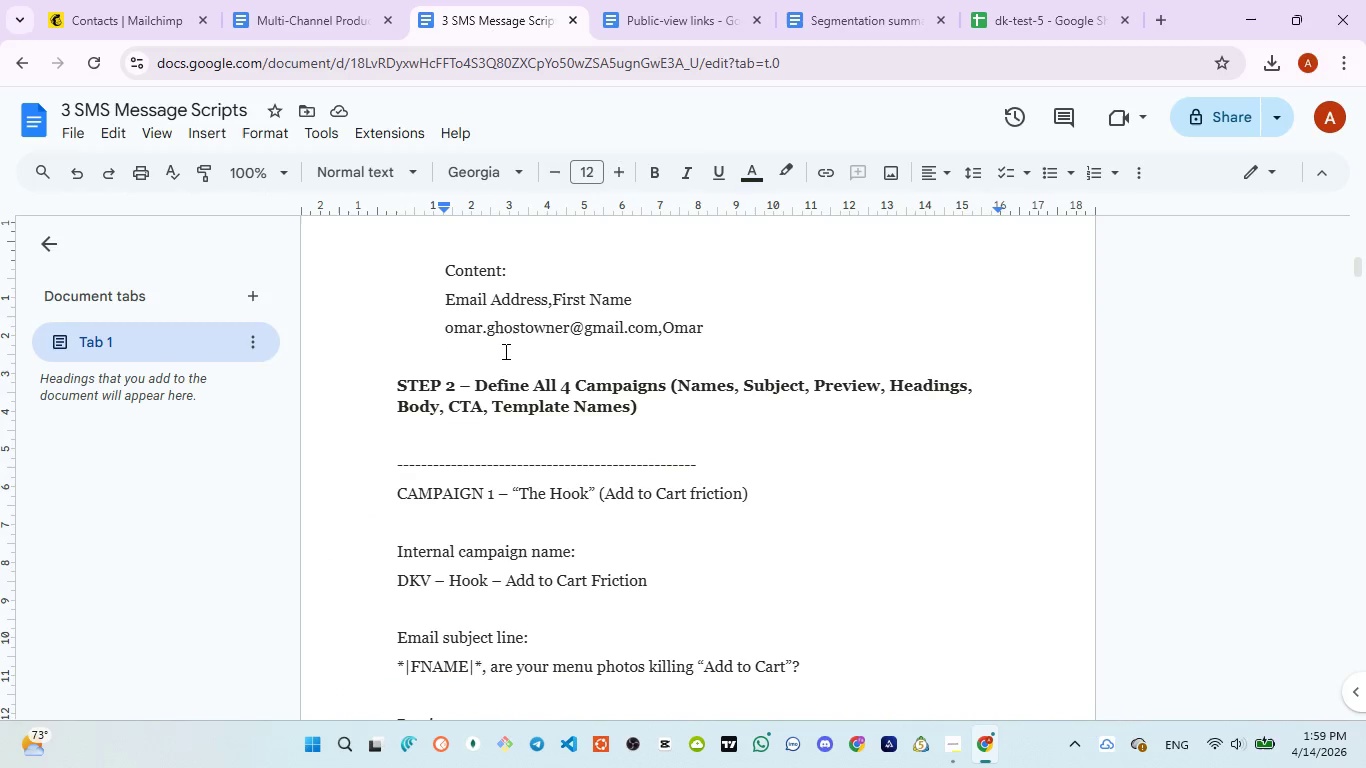 
scroll: coordinate [503, 353], scroll_direction: down, amount: 2.0
 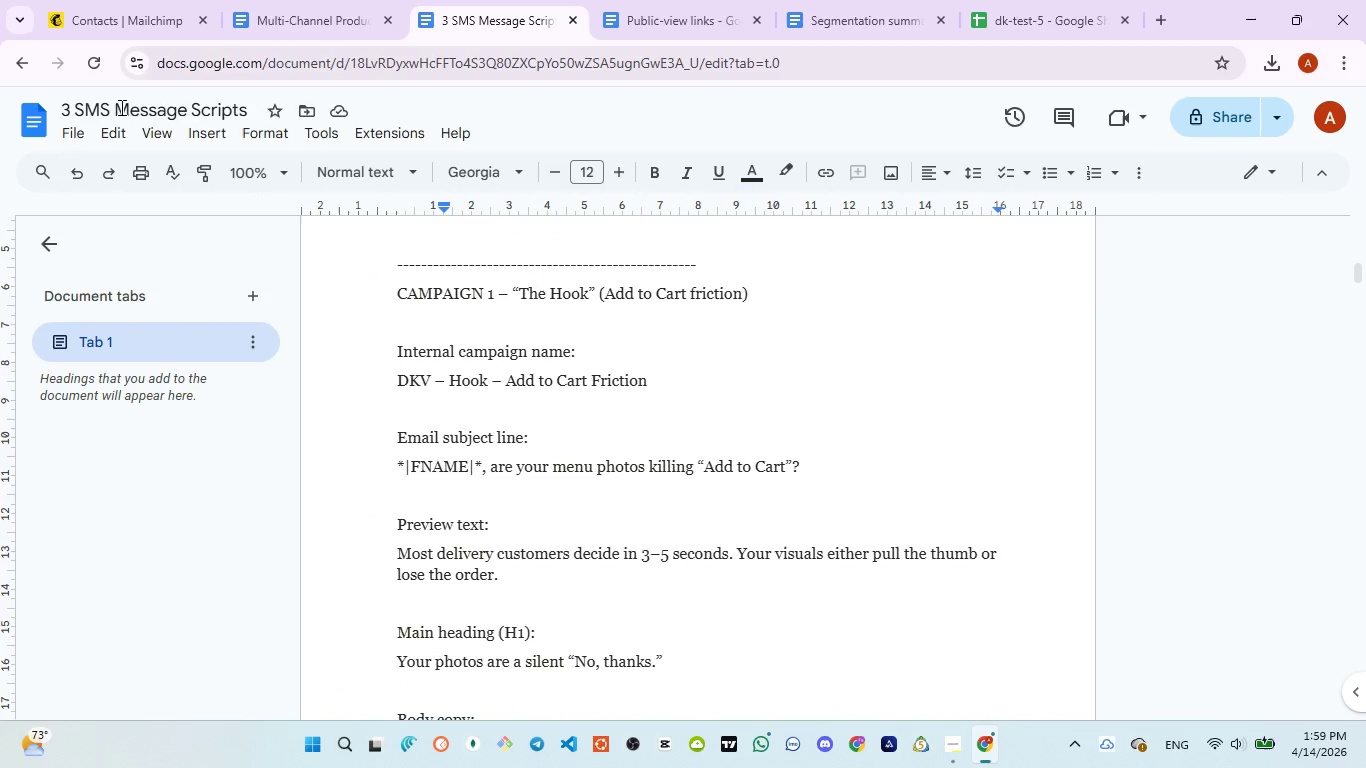 
mouse_move([134, 89])
 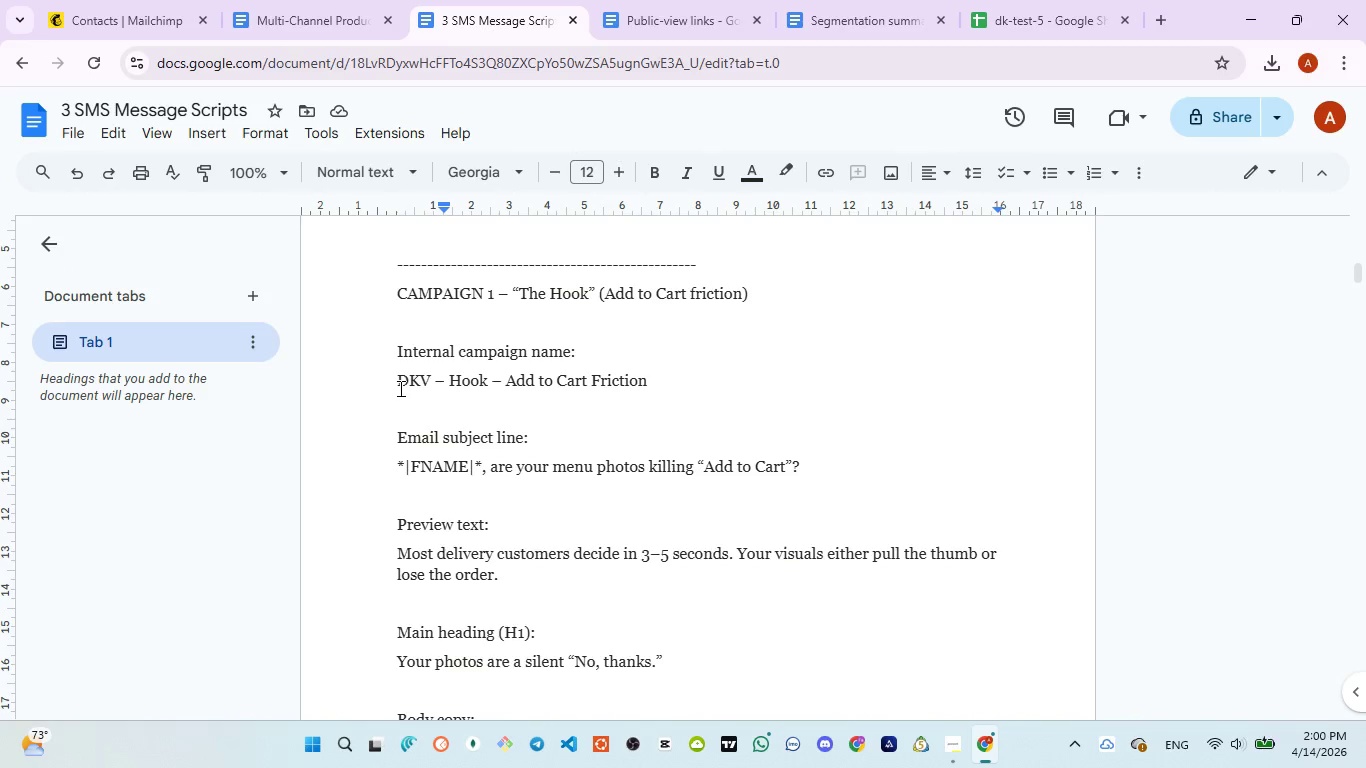 
left_click_drag(start_coordinate=[399, 388], to_coordinate=[672, 405])
 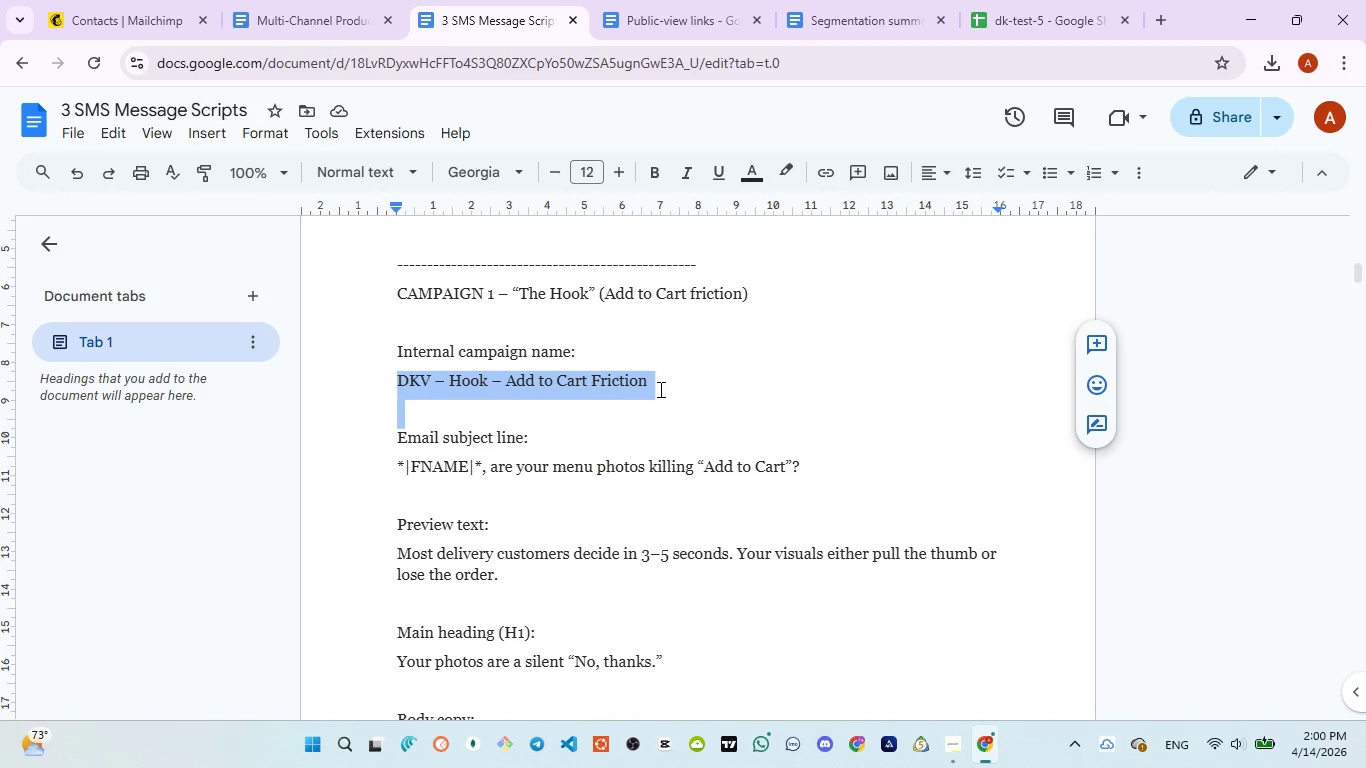 
left_click([659, 389])
 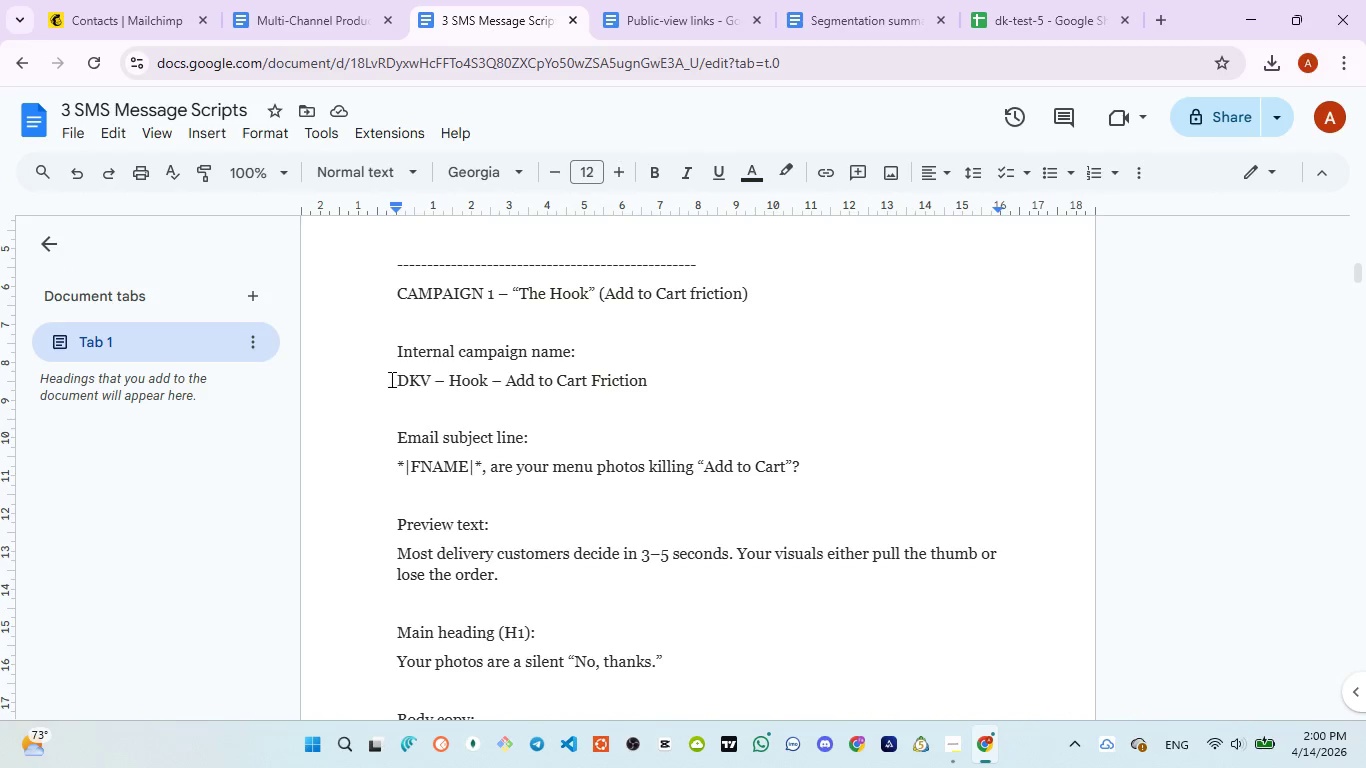 
left_click_drag(start_coordinate=[402, 379], to_coordinate=[627, 386])
 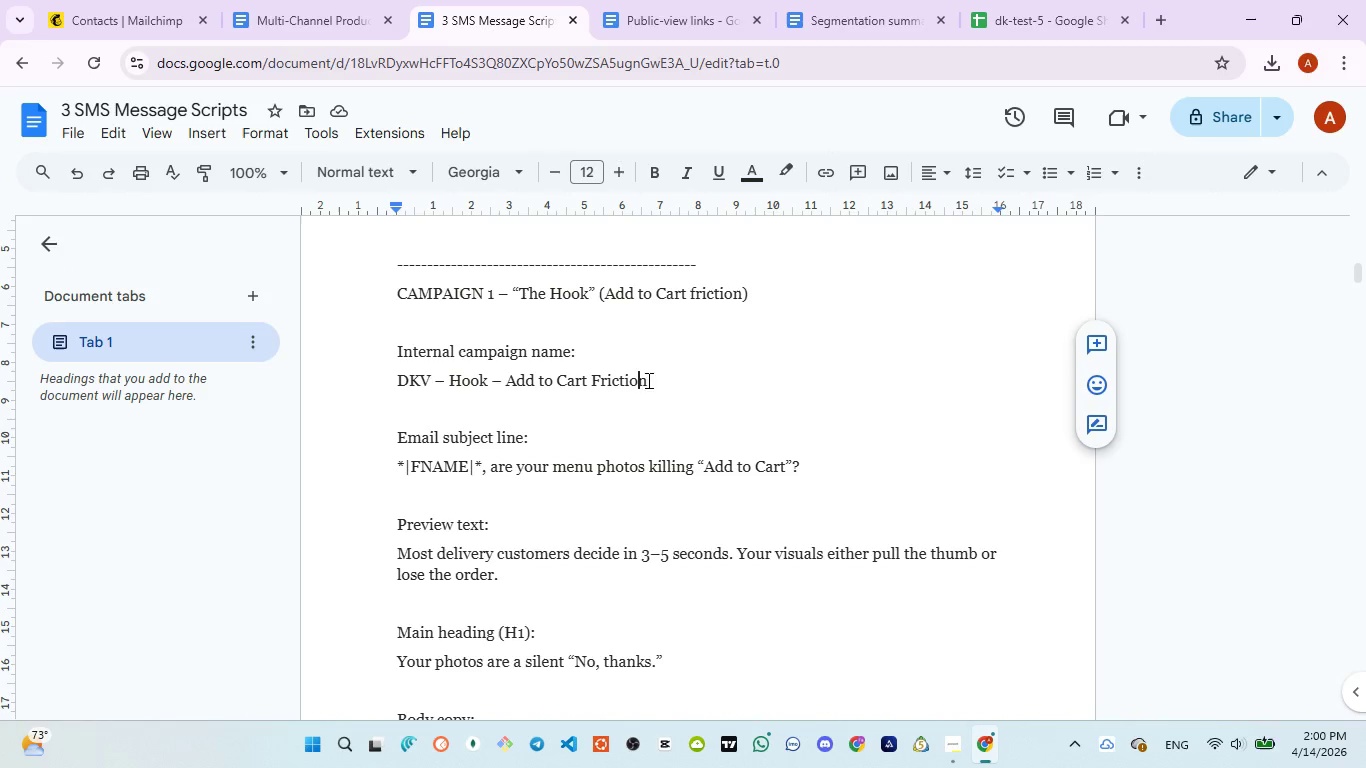 
left_click_drag(start_coordinate=[635, 383], to_coordinate=[651, 378])
 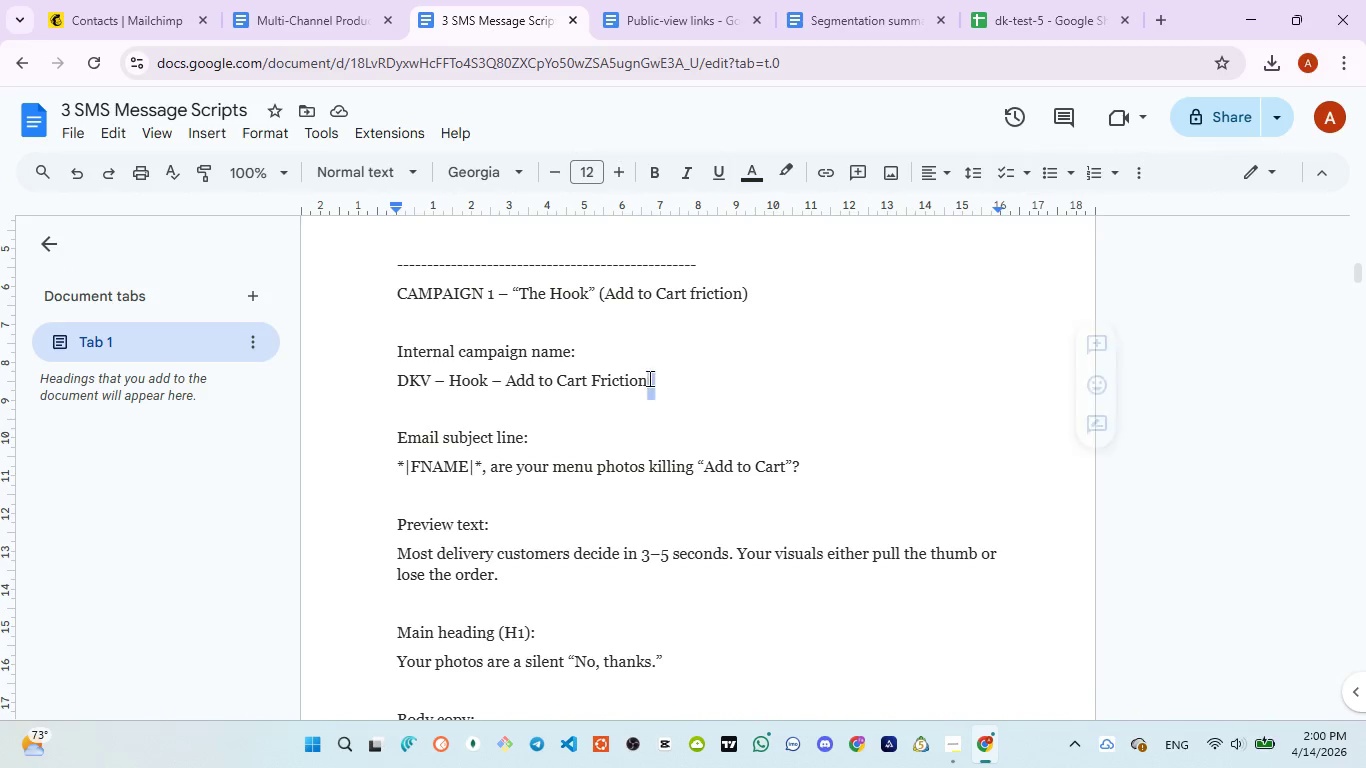 
double_click([651, 378])
 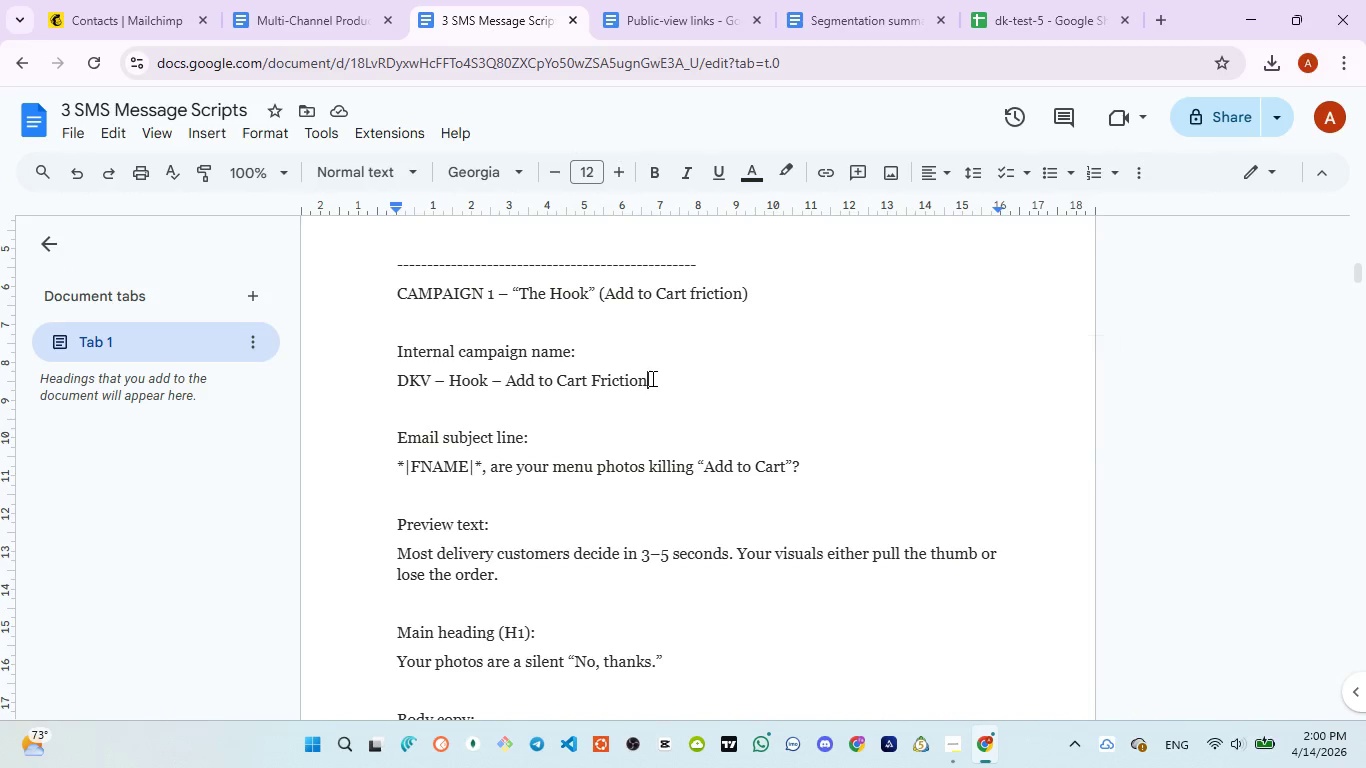 
triple_click([651, 378])
 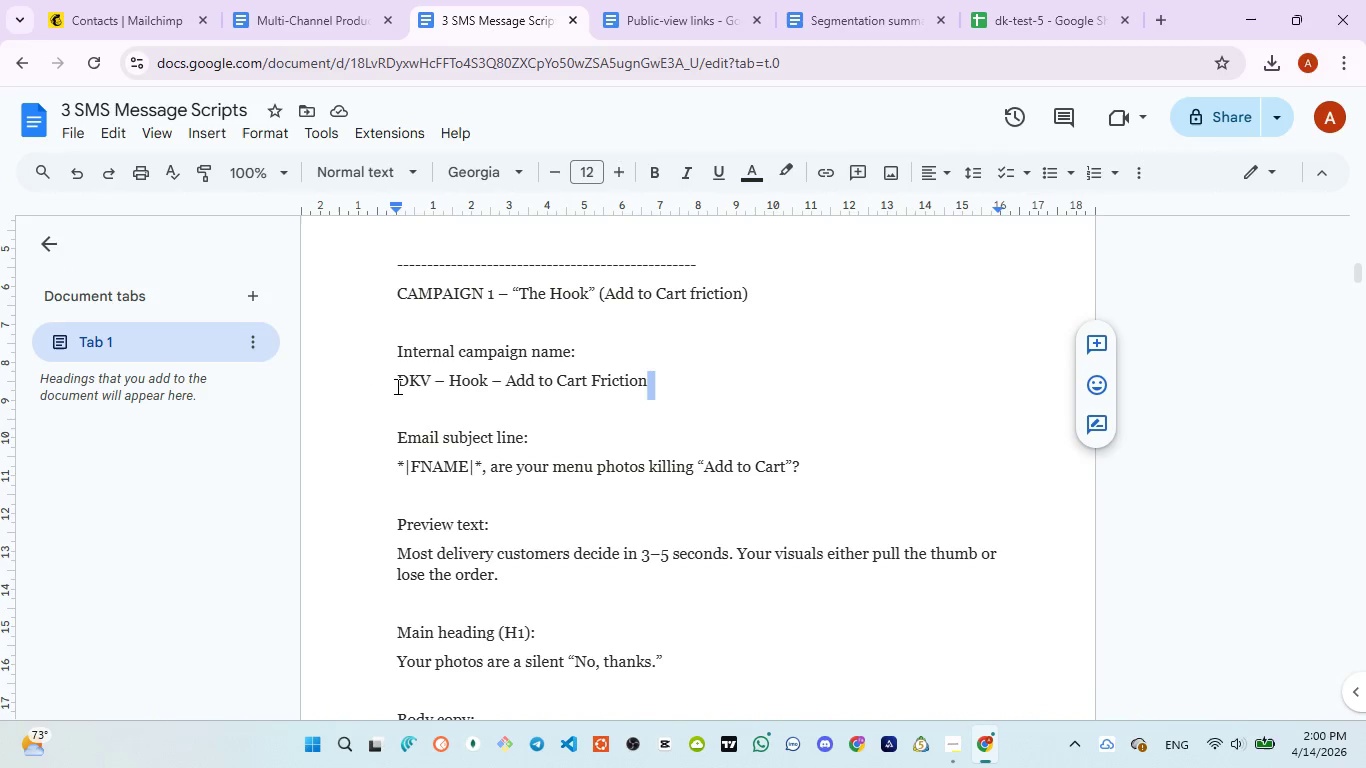 
left_click_drag(start_coordinate=[398, 385], to_coordinate=[646, 385])
 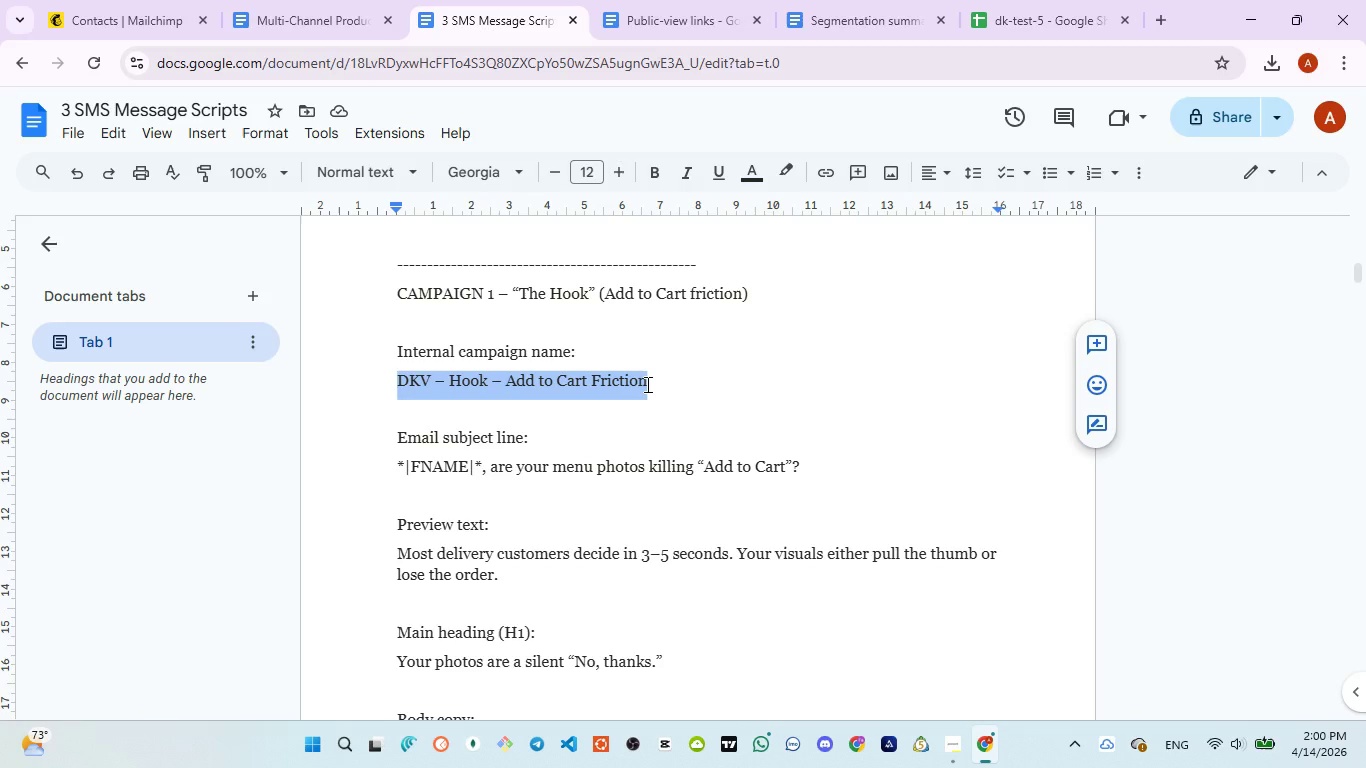 
key(Control+C)
 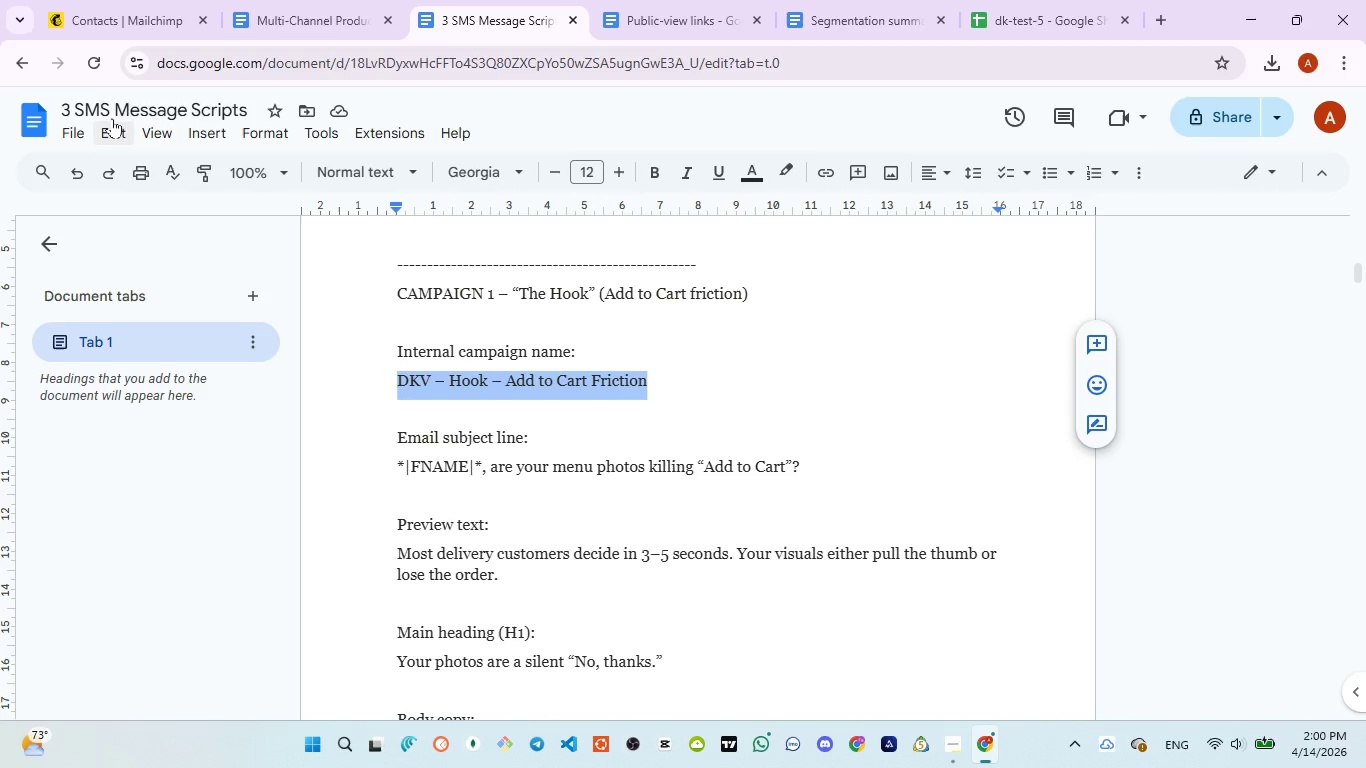 
left_click([121, 24])
 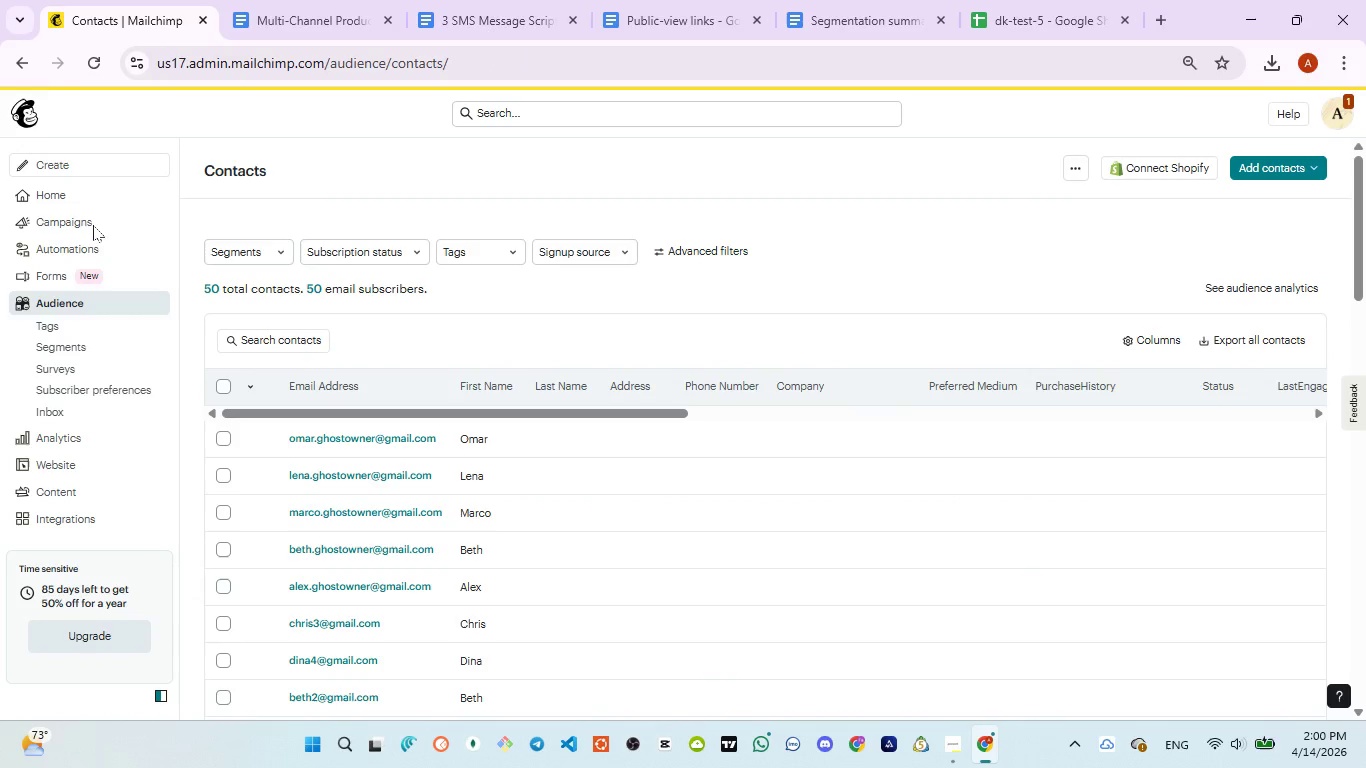 
left_click([93, 224])
 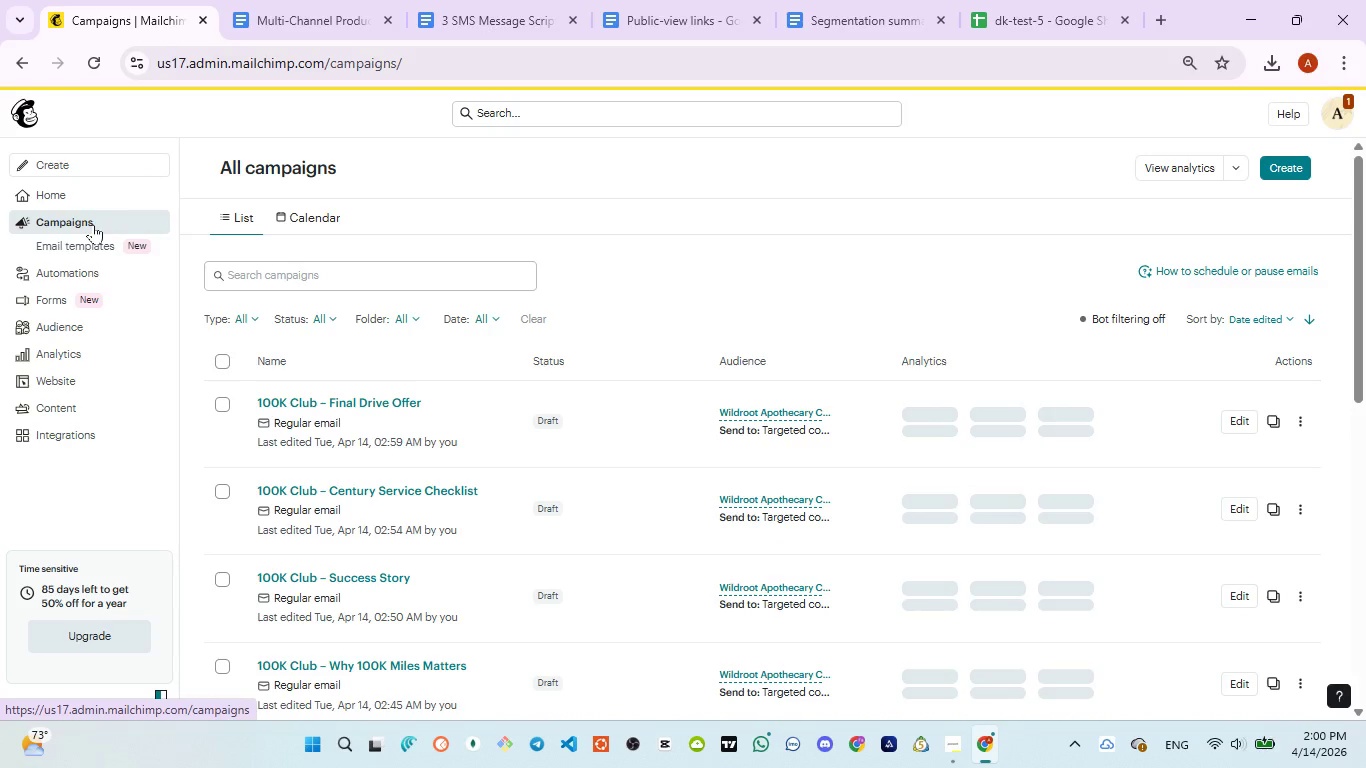 
wait(16.41)
 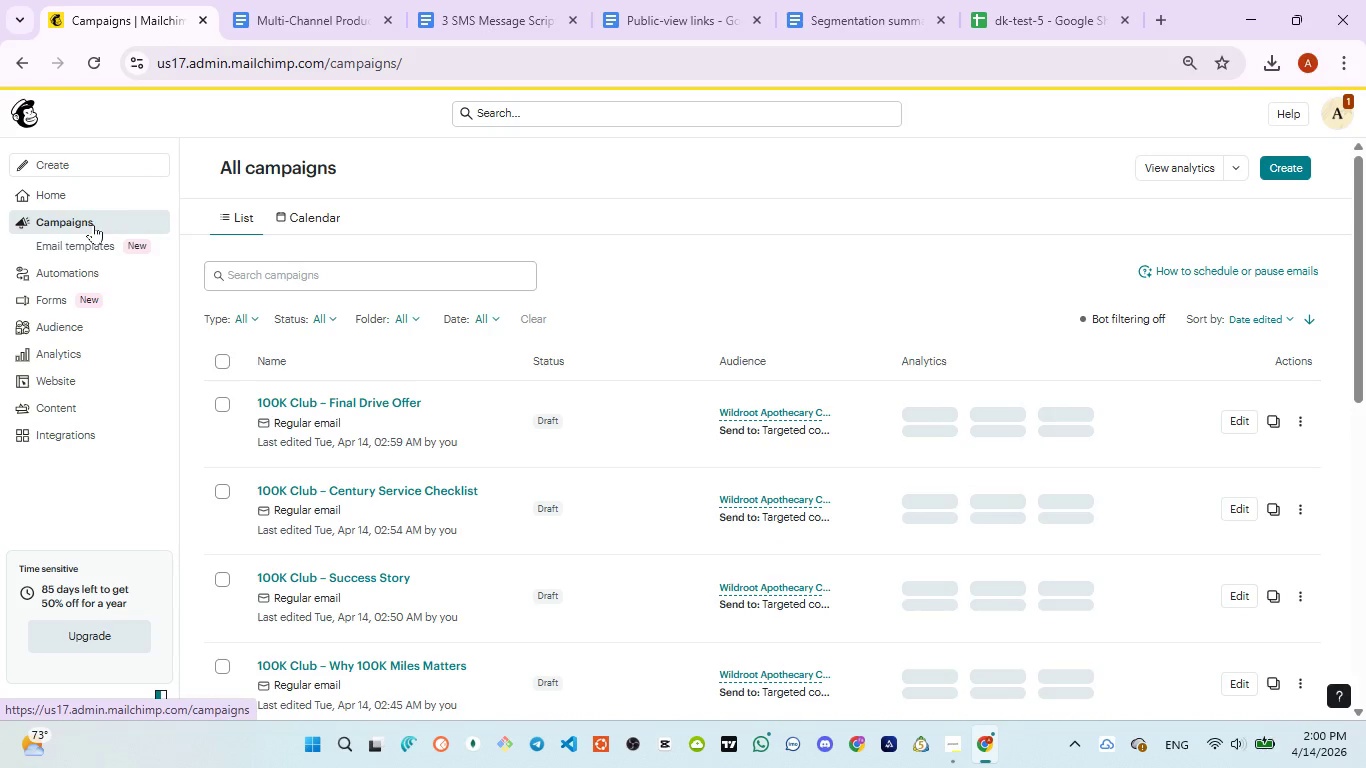 
left_click([1297, 169])
 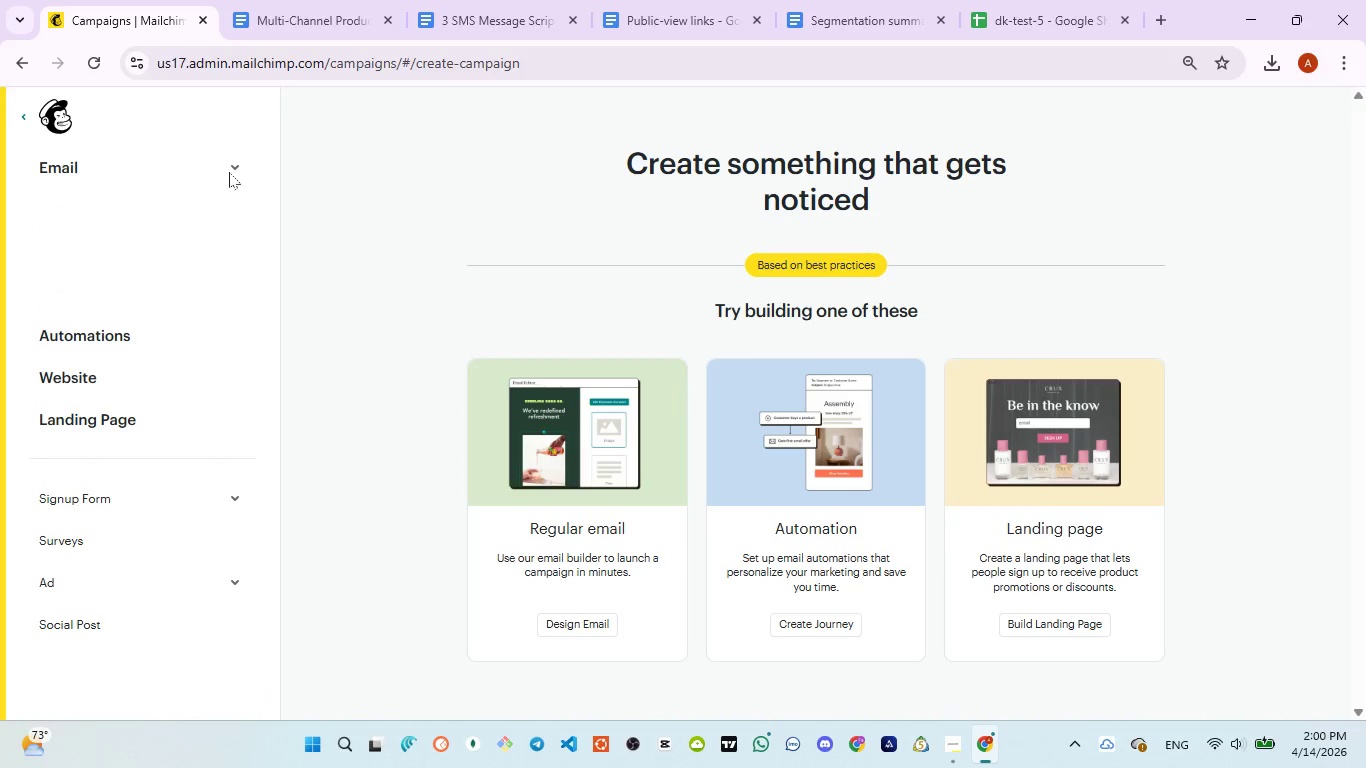 
wait(7.75)
 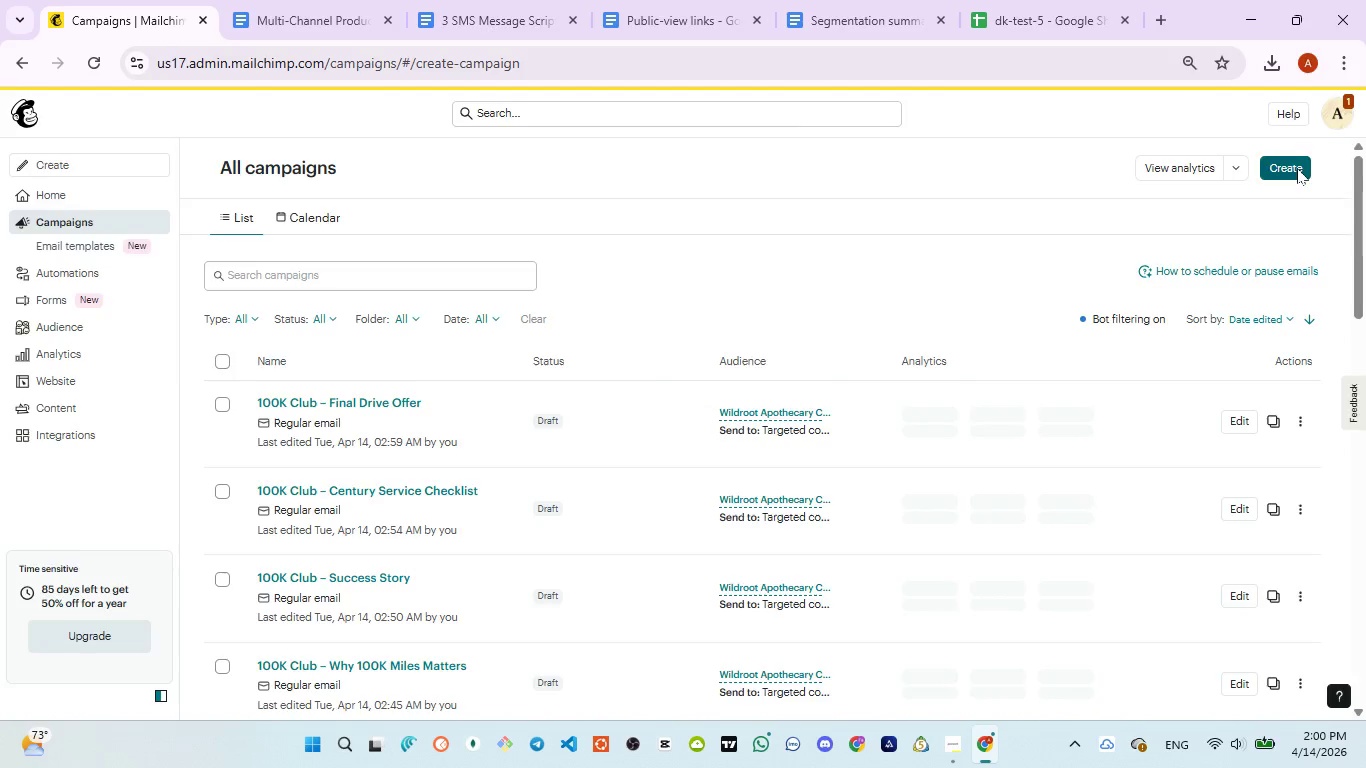 
left_click([232, 168])
 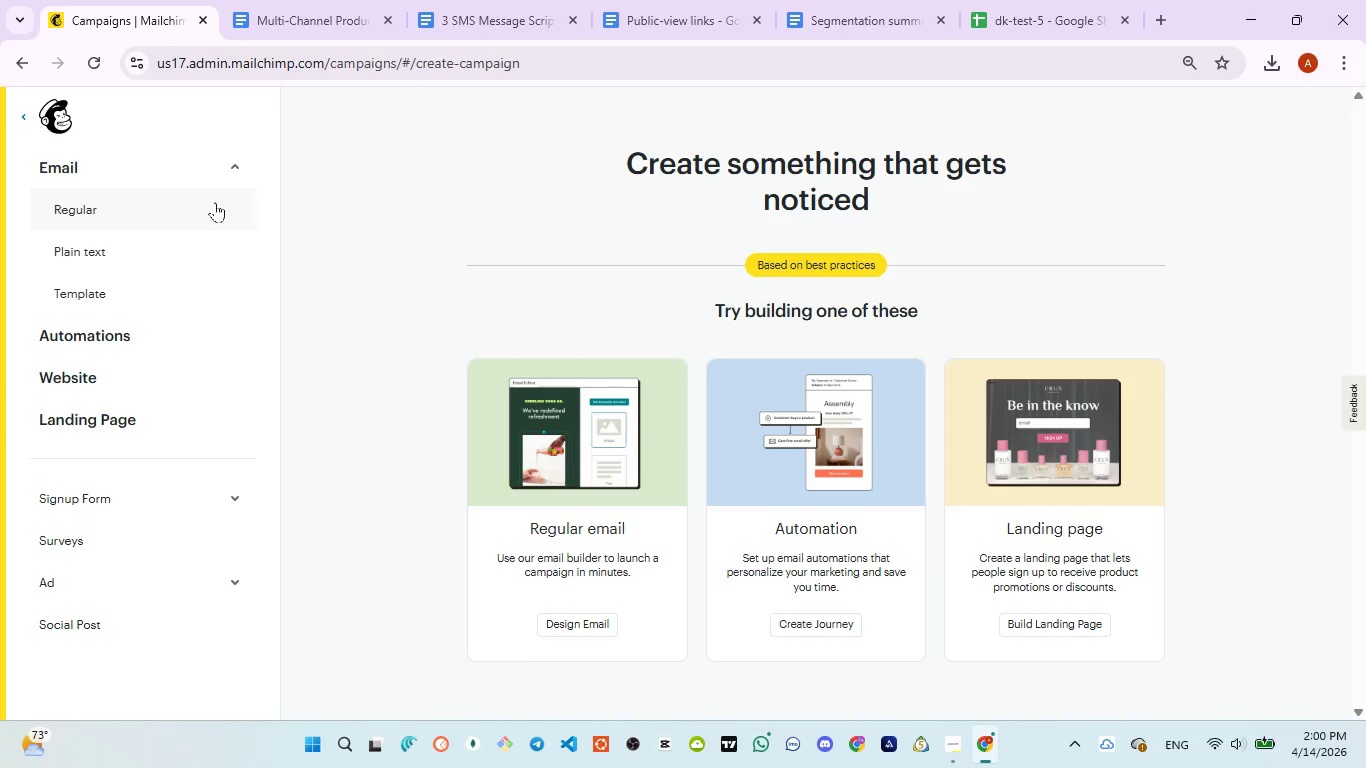 
left_click([215, 203])
 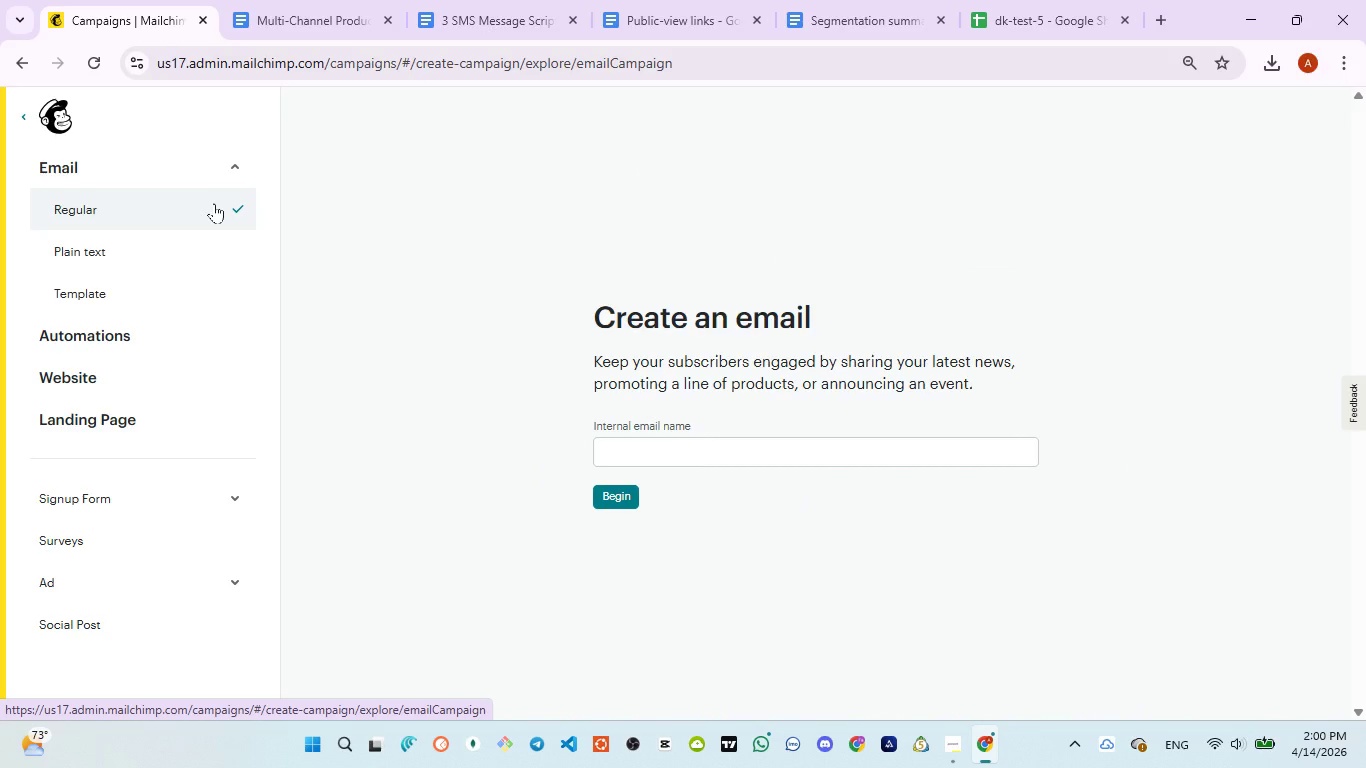 
wait(6.33)
 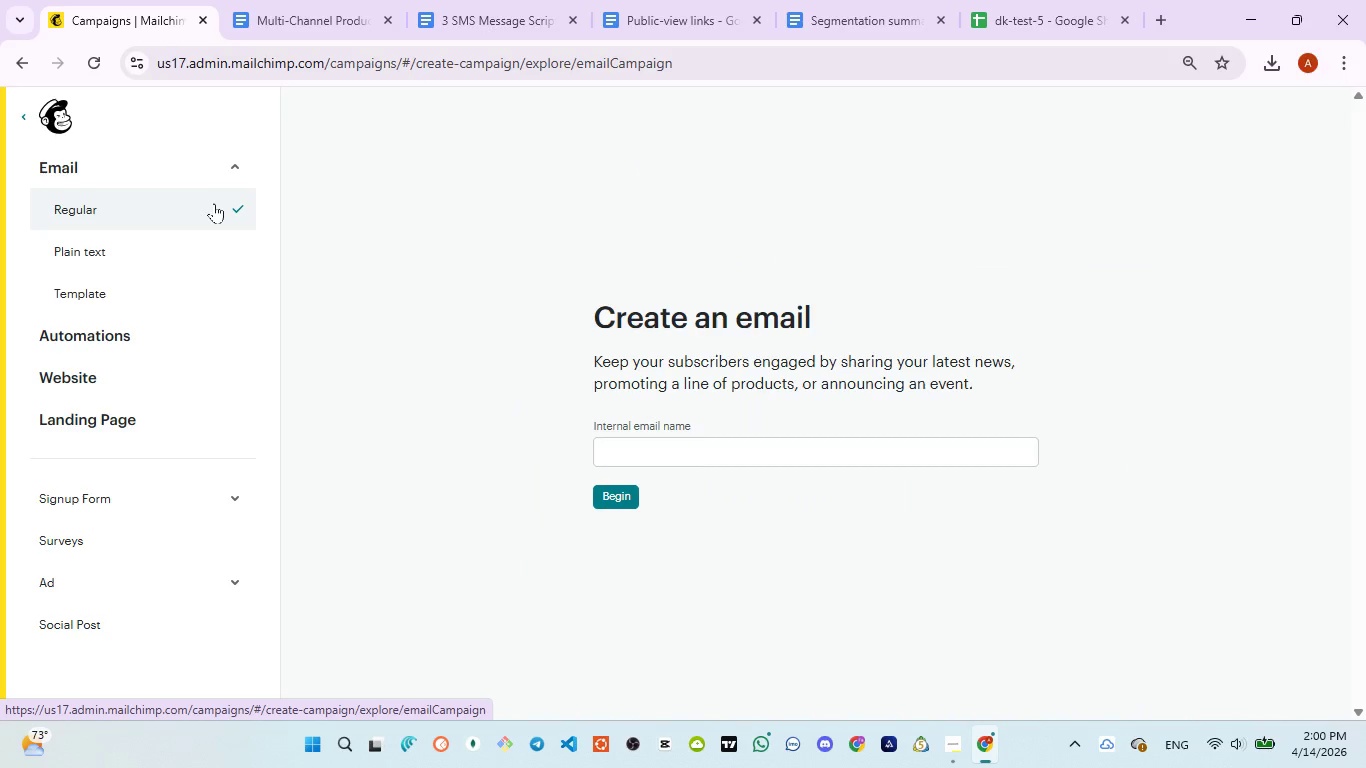 
left_click([208, 293])
 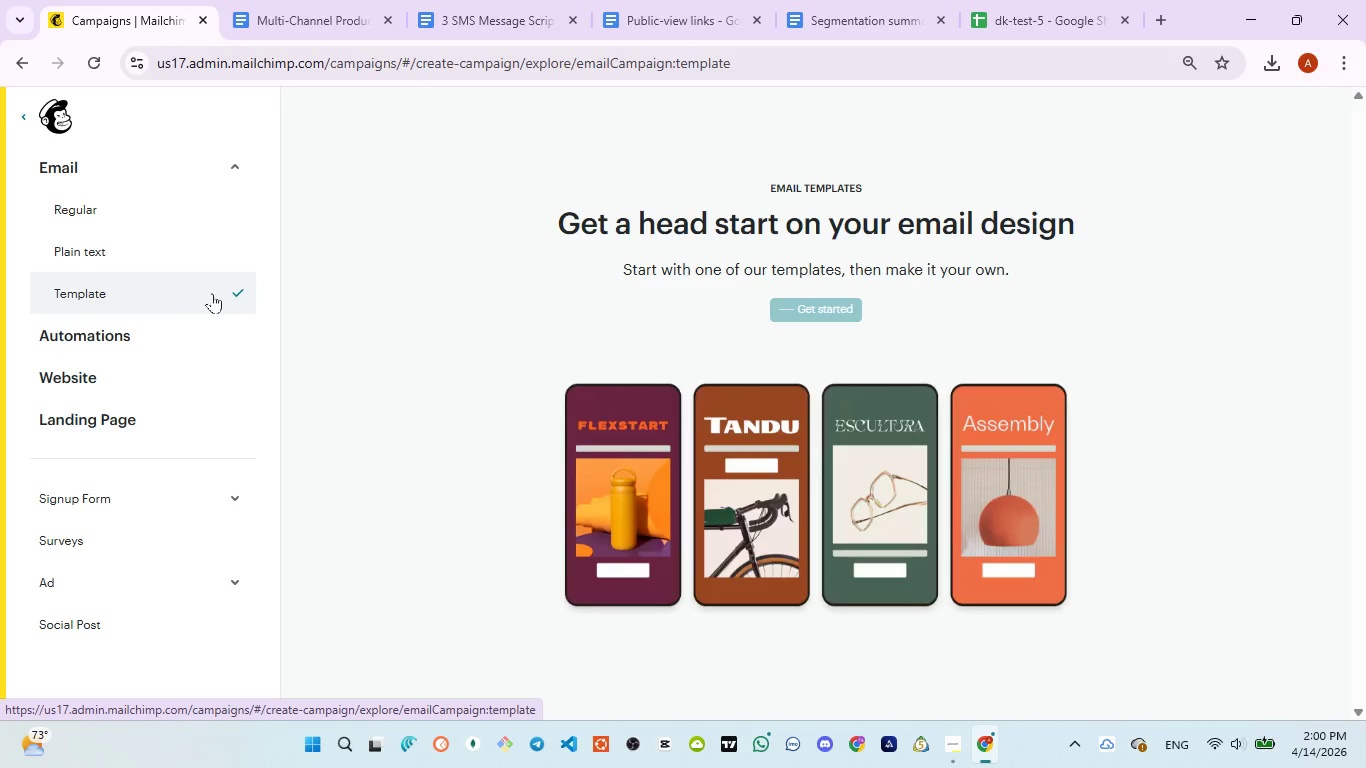 
wait(5.86)
 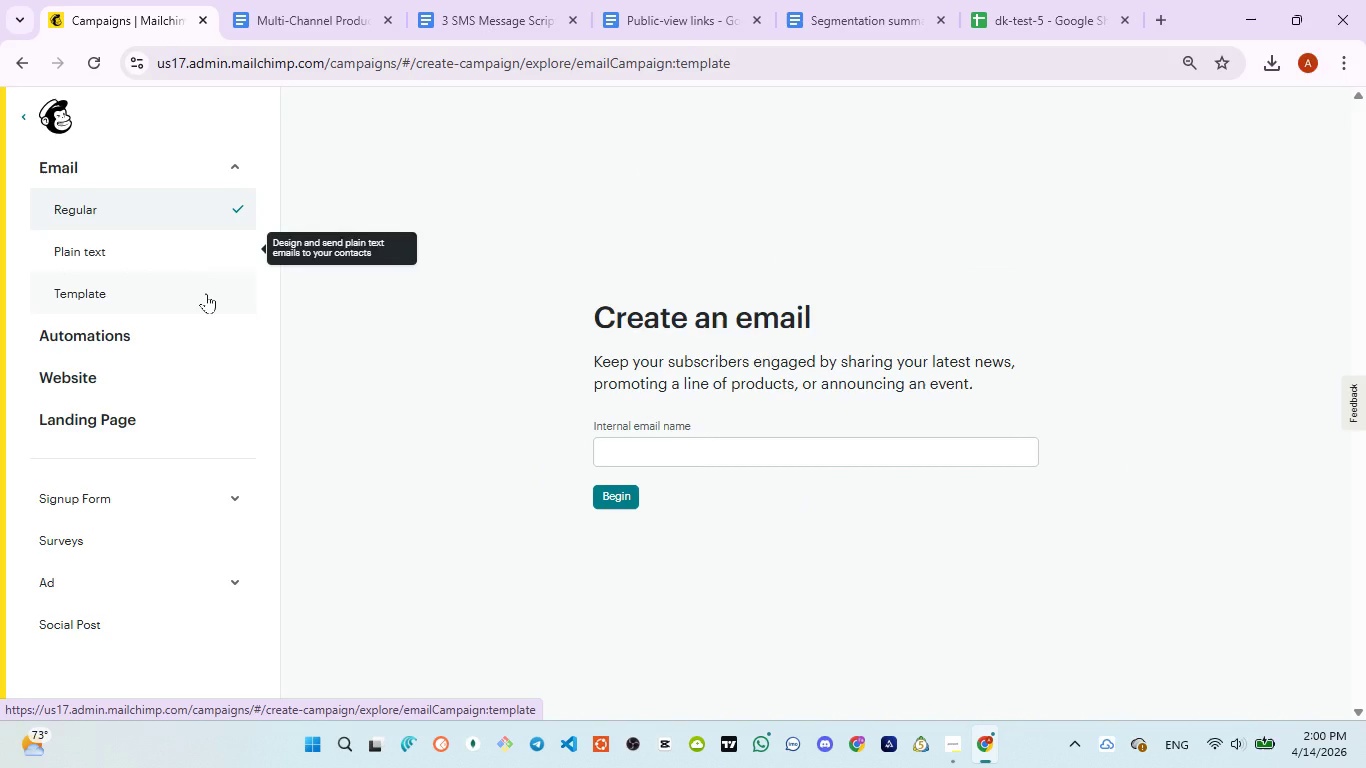 
scroll: coordinate [519, 295], scroll_direction: down, amount: 5.0
 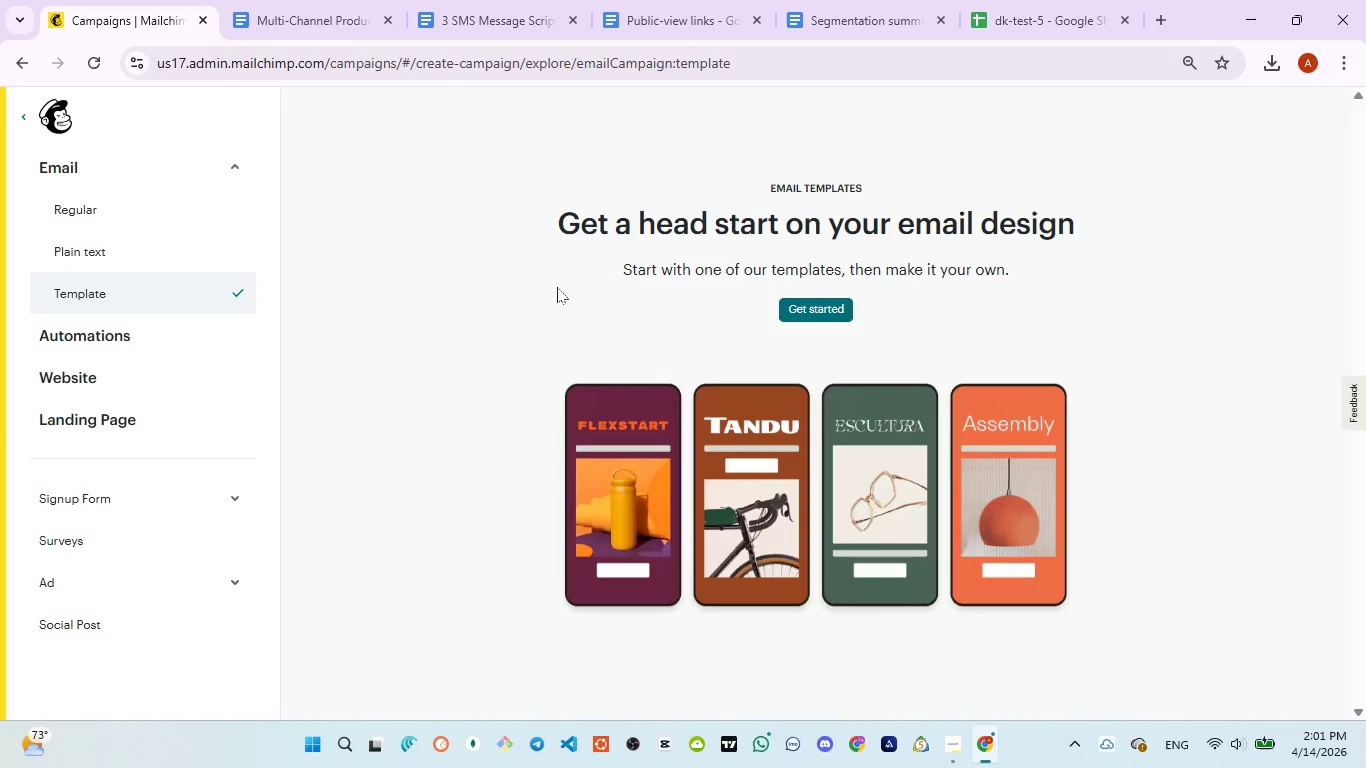 
left_click([132, 210])
 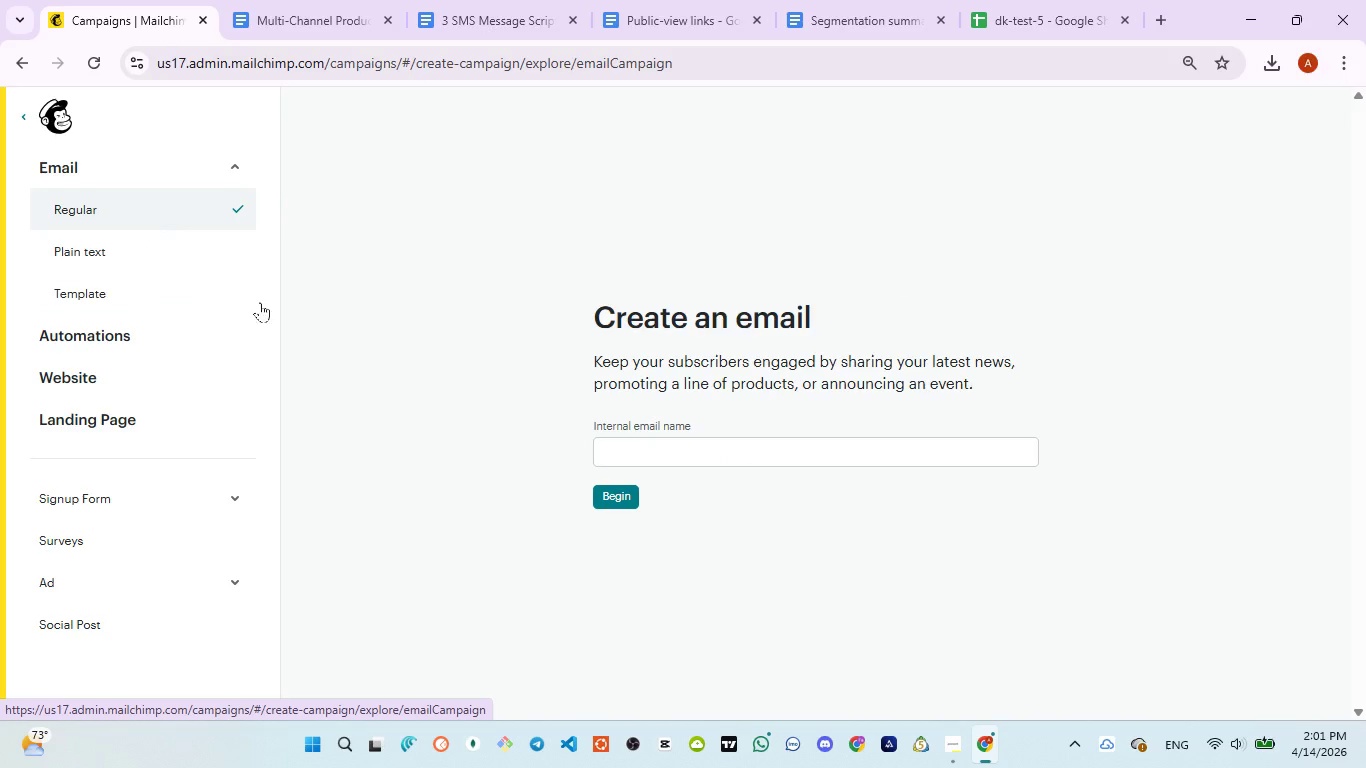 
left_click([644, 452])
 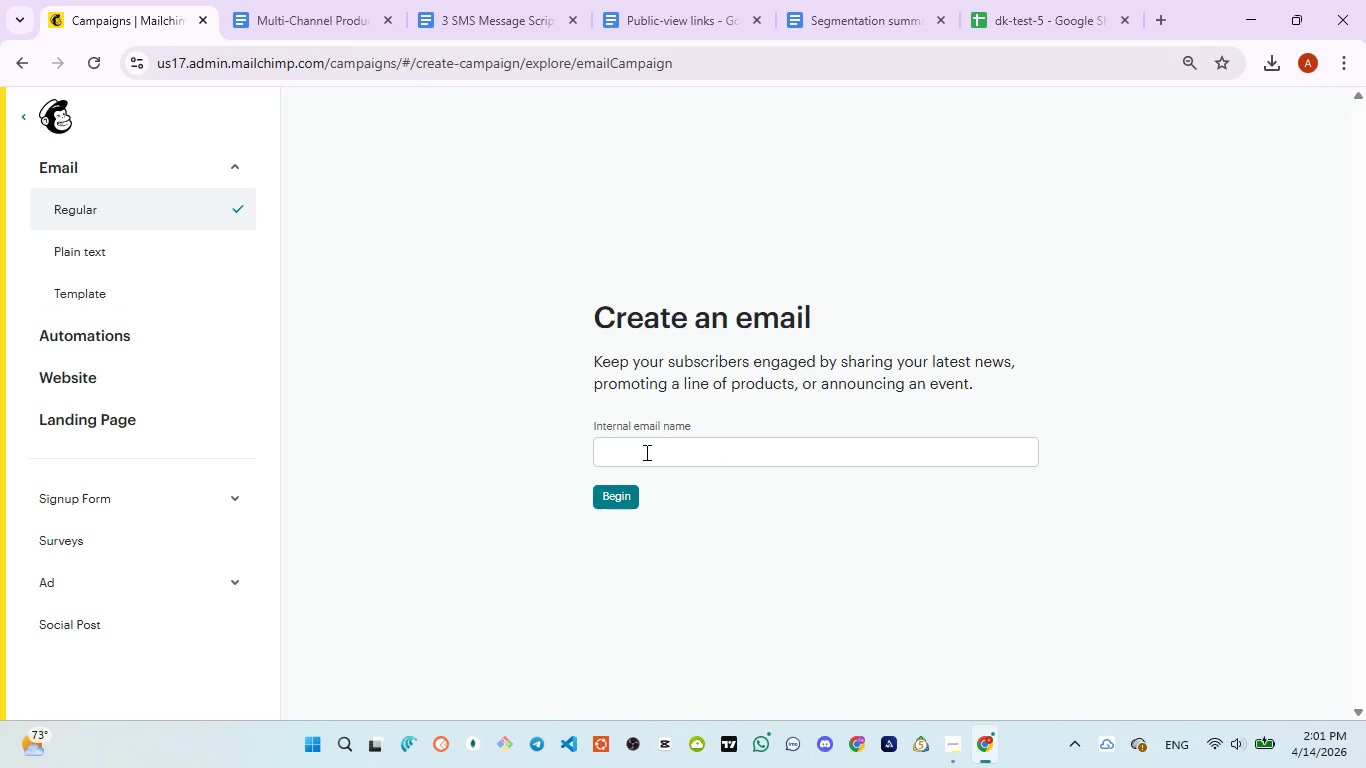 
left_click([645, 452])
 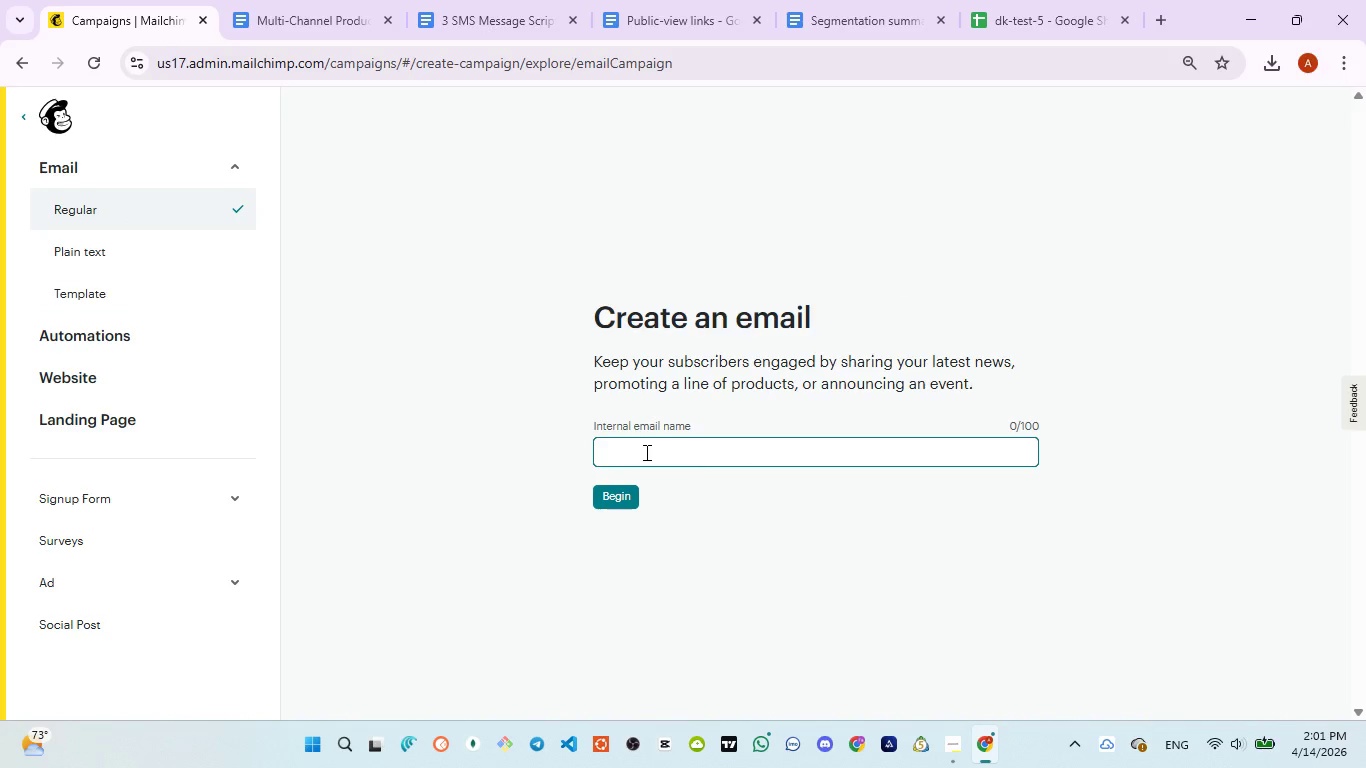 
type(Dkv-)
key(Backspace)
type( -)
 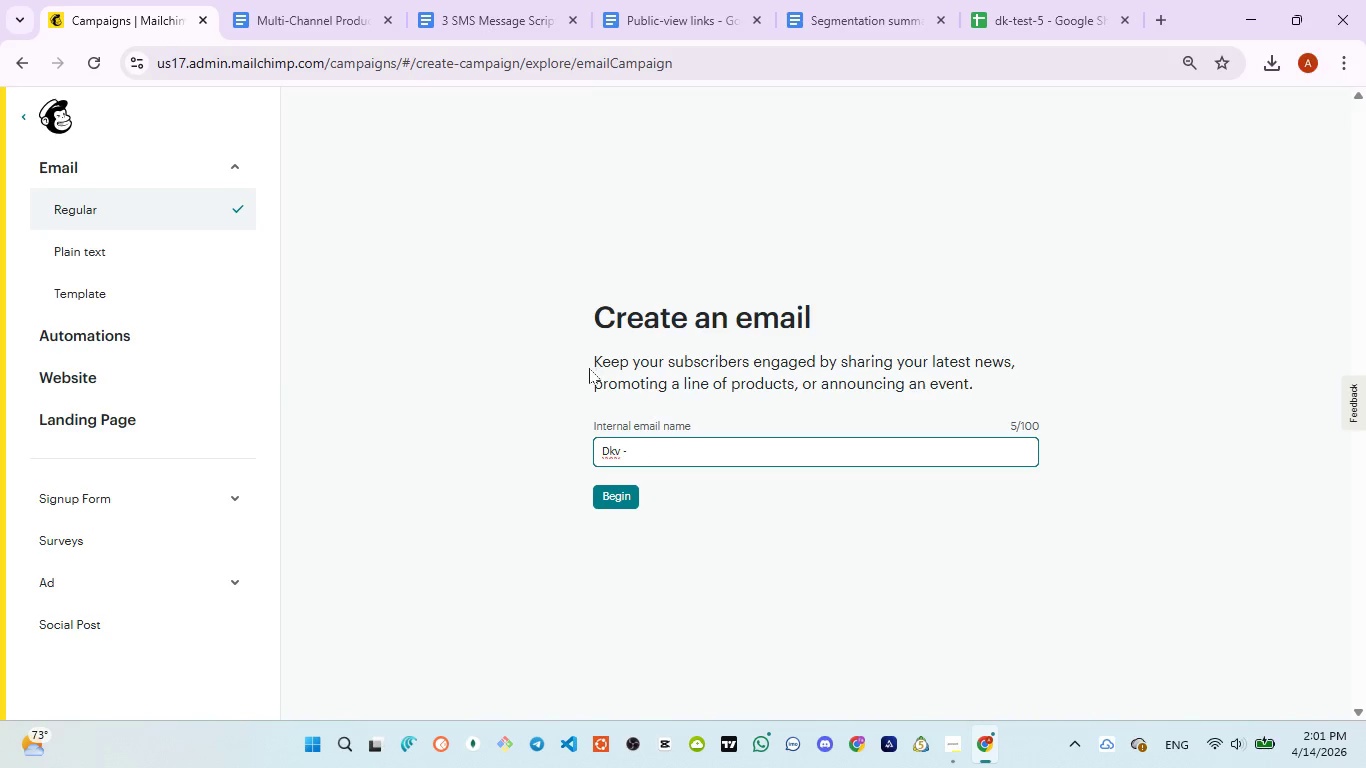 
key(ArrowLeft)
 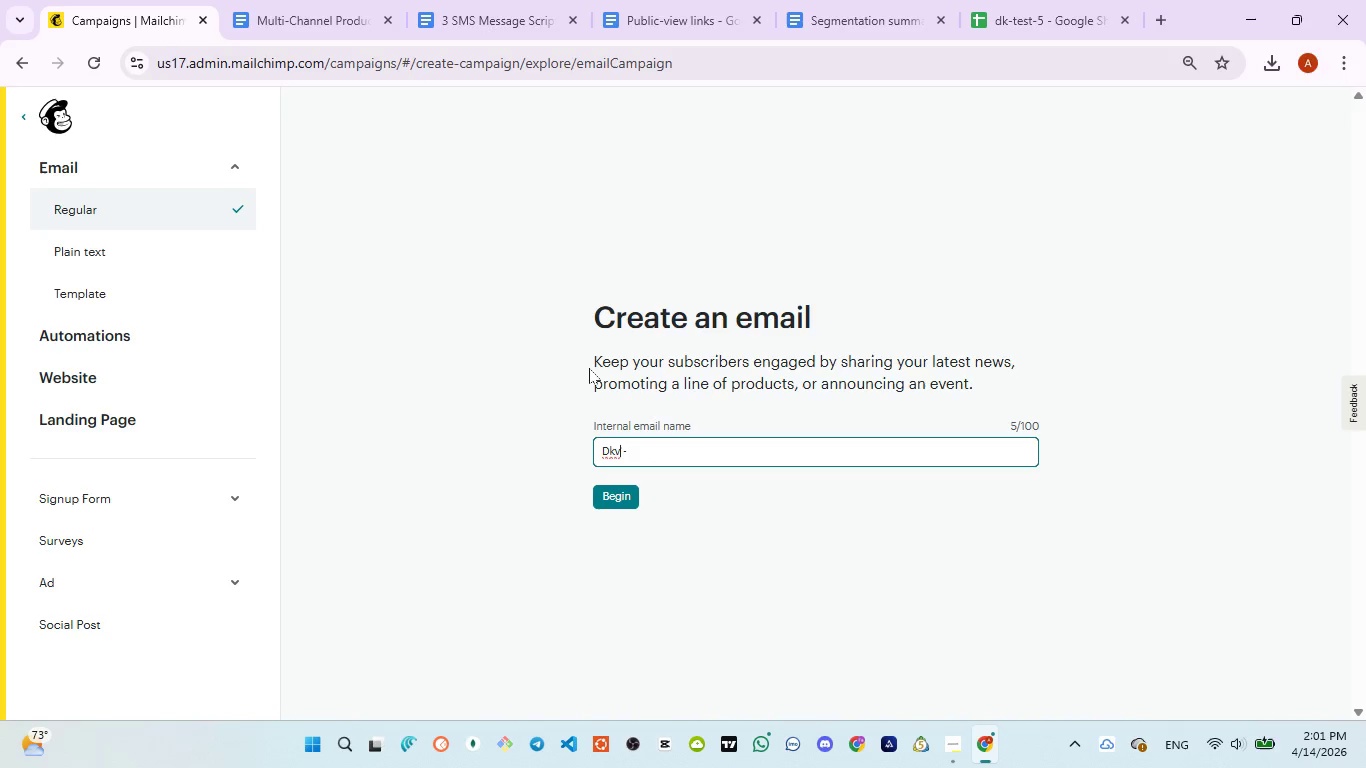 
key(ArrowLeft)
 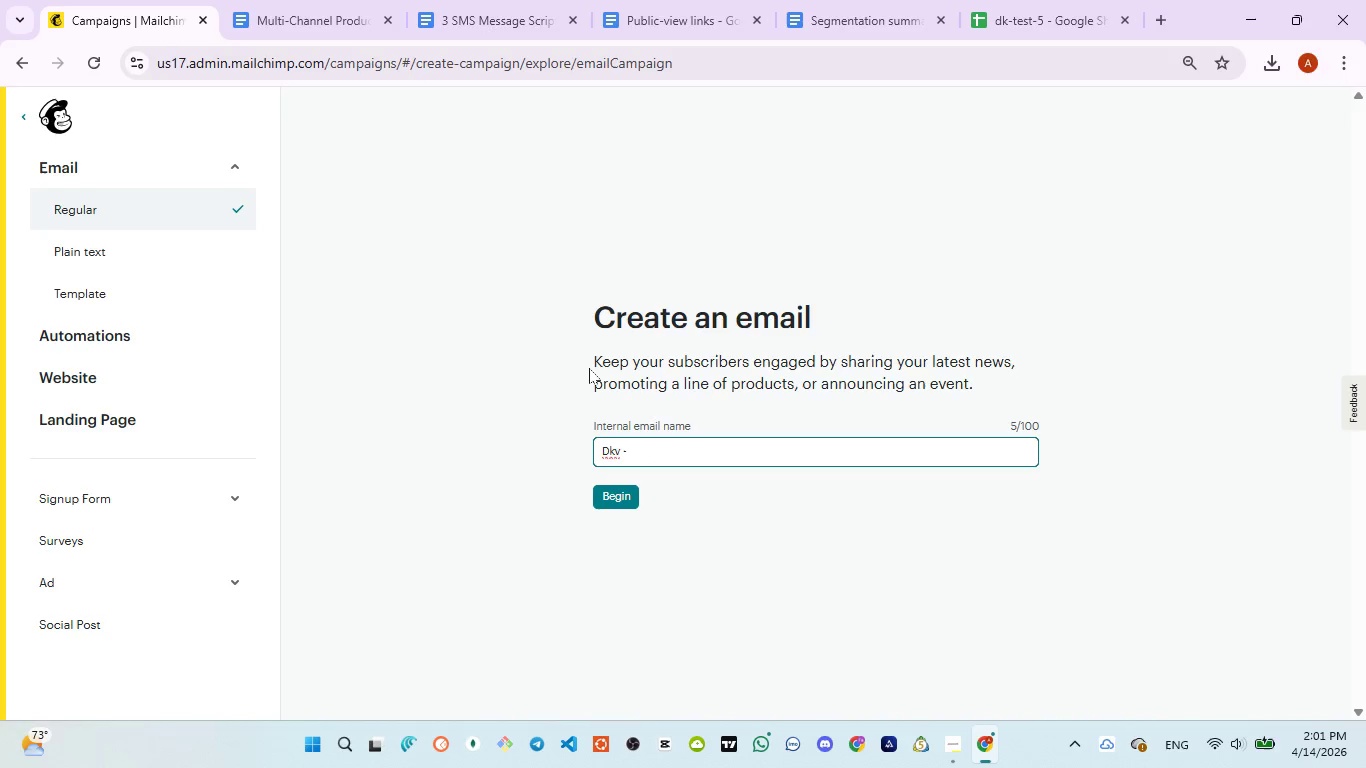 
key(Backspace)
type(V)
key(Backspace)
key(Backspace)
type(KV)
 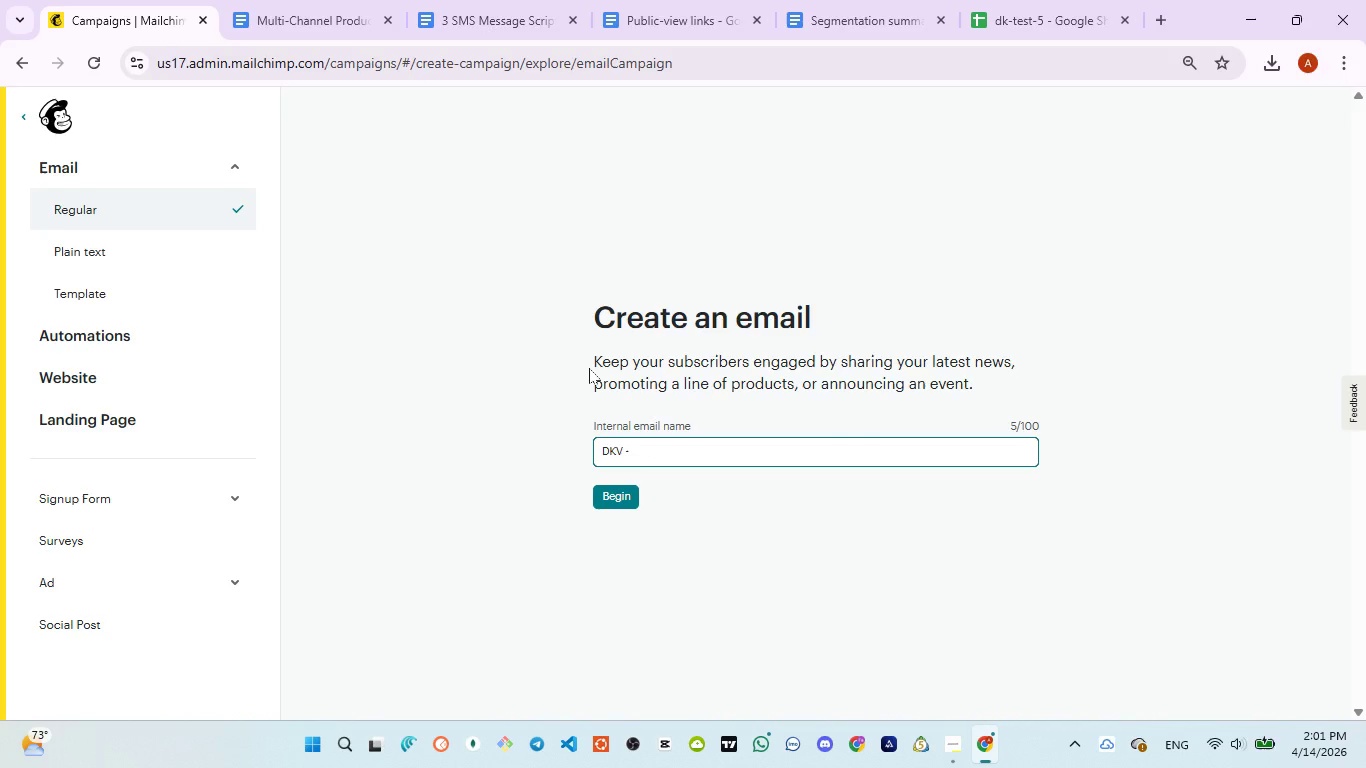 
left_click([492, 21])
 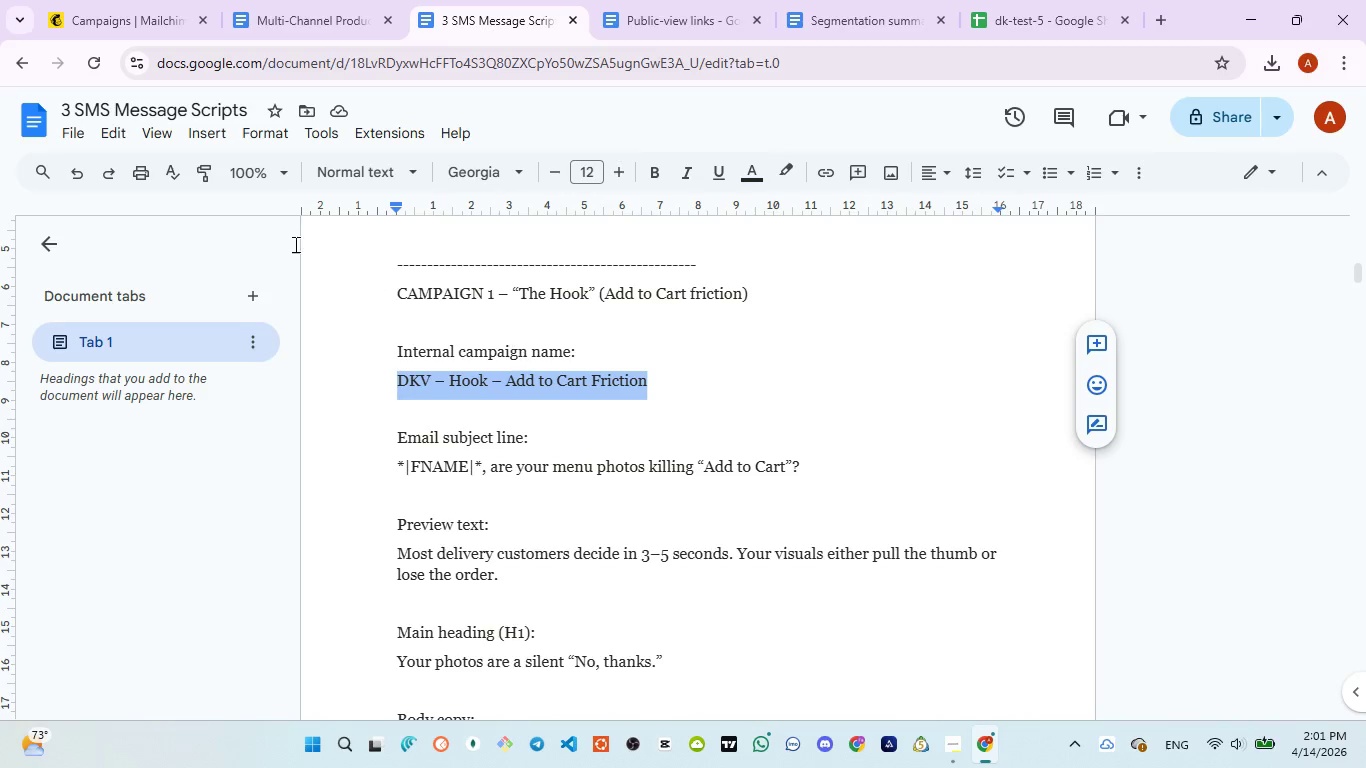 
left_click([121, 23])
 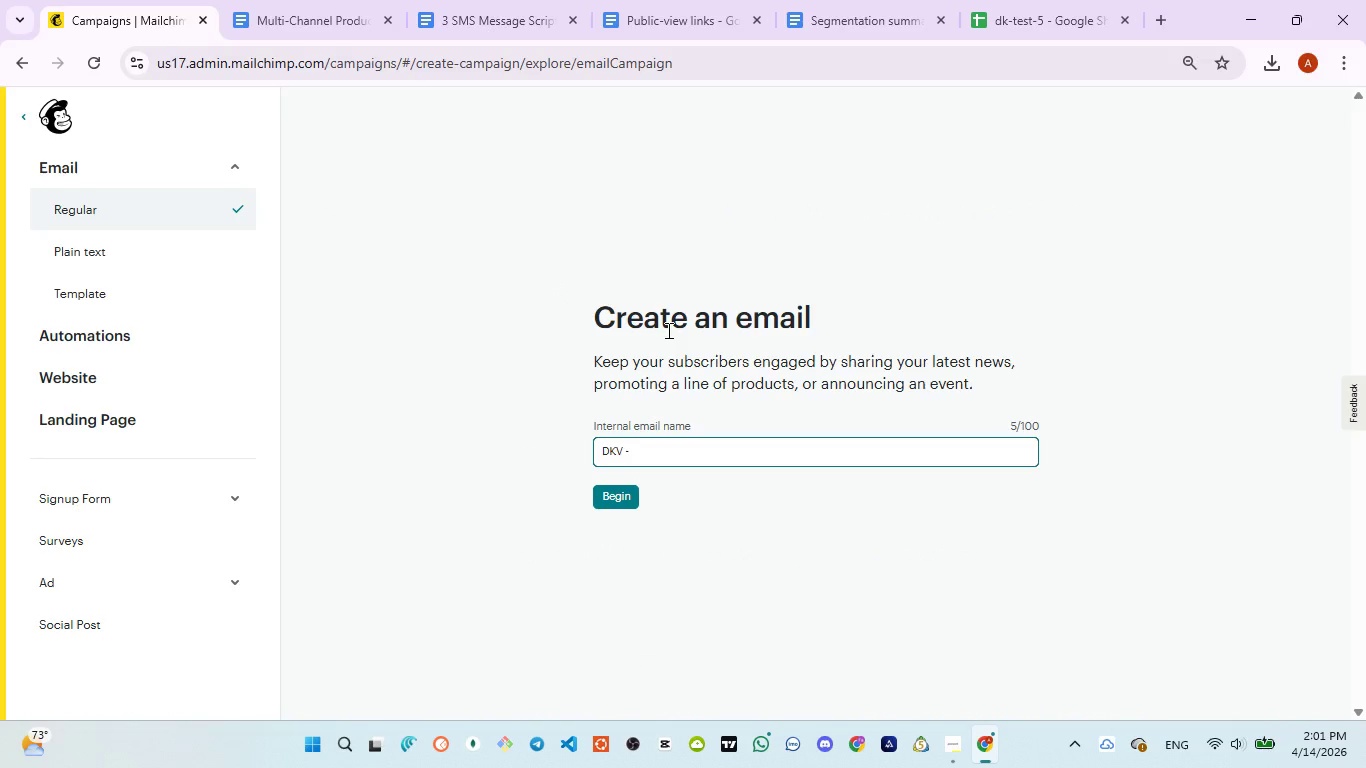 
key(ArrowRight)
 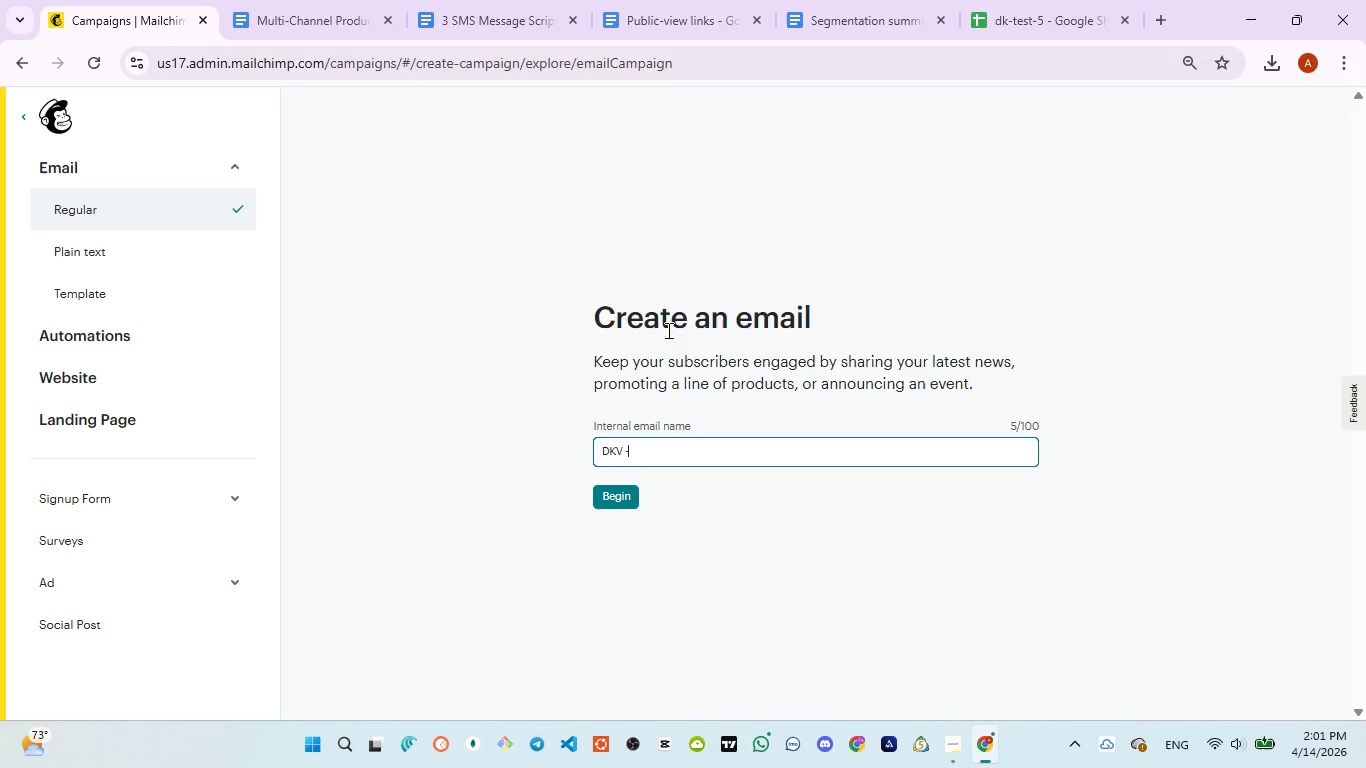 
key(ArrowRight)
 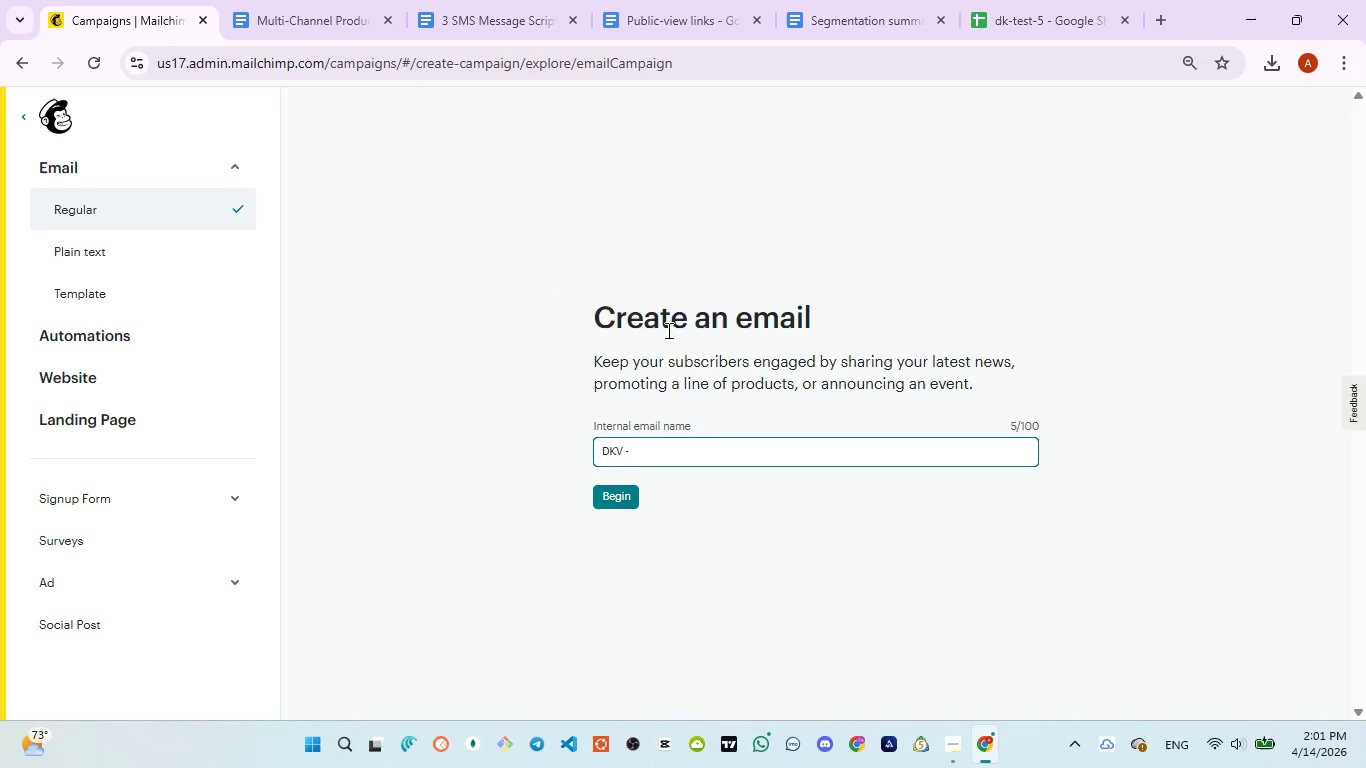 
type( Hook - Add To CAe)
key(Backspace)
type(rt)
key(Backspace)
key(Backspace)
key(Backspace)
type(art)
 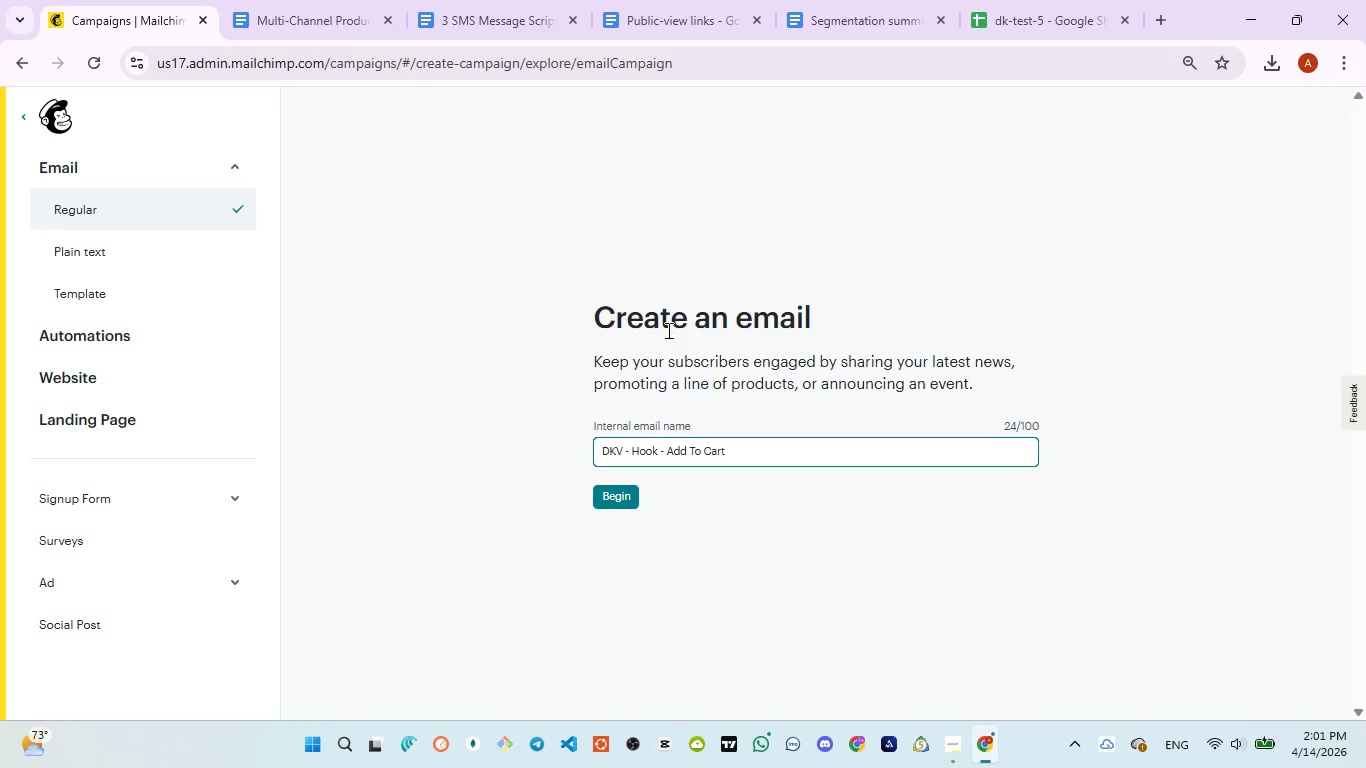 
left_click([470, 8])
 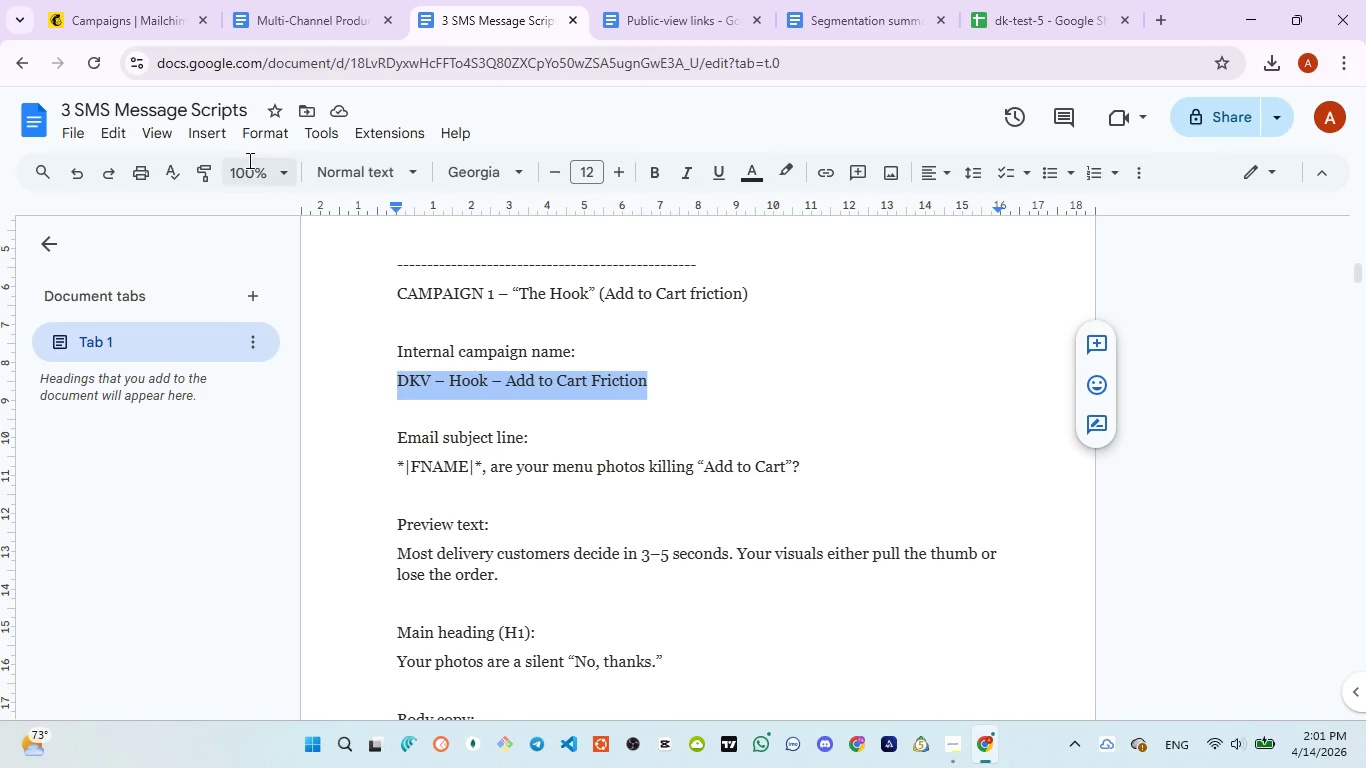 
left_click([97, 30])
 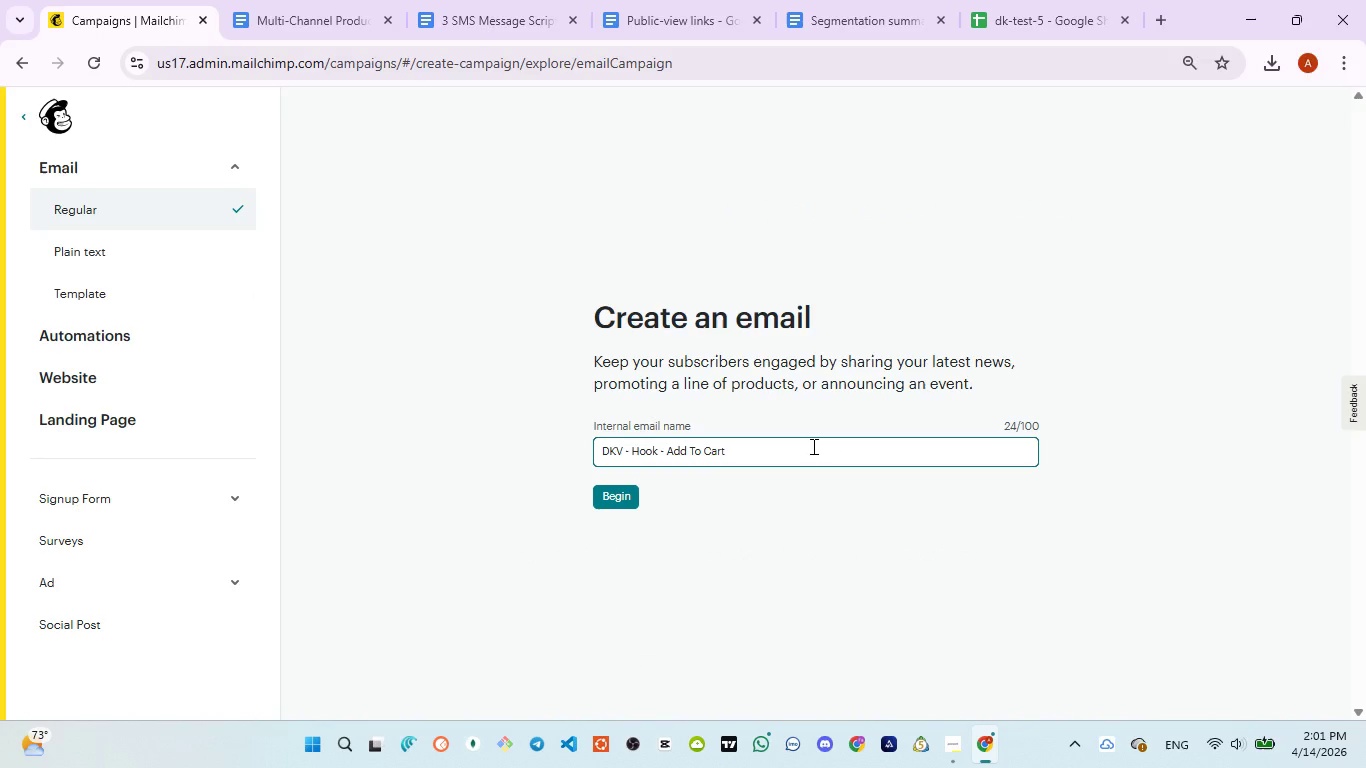 
type( Friction)
 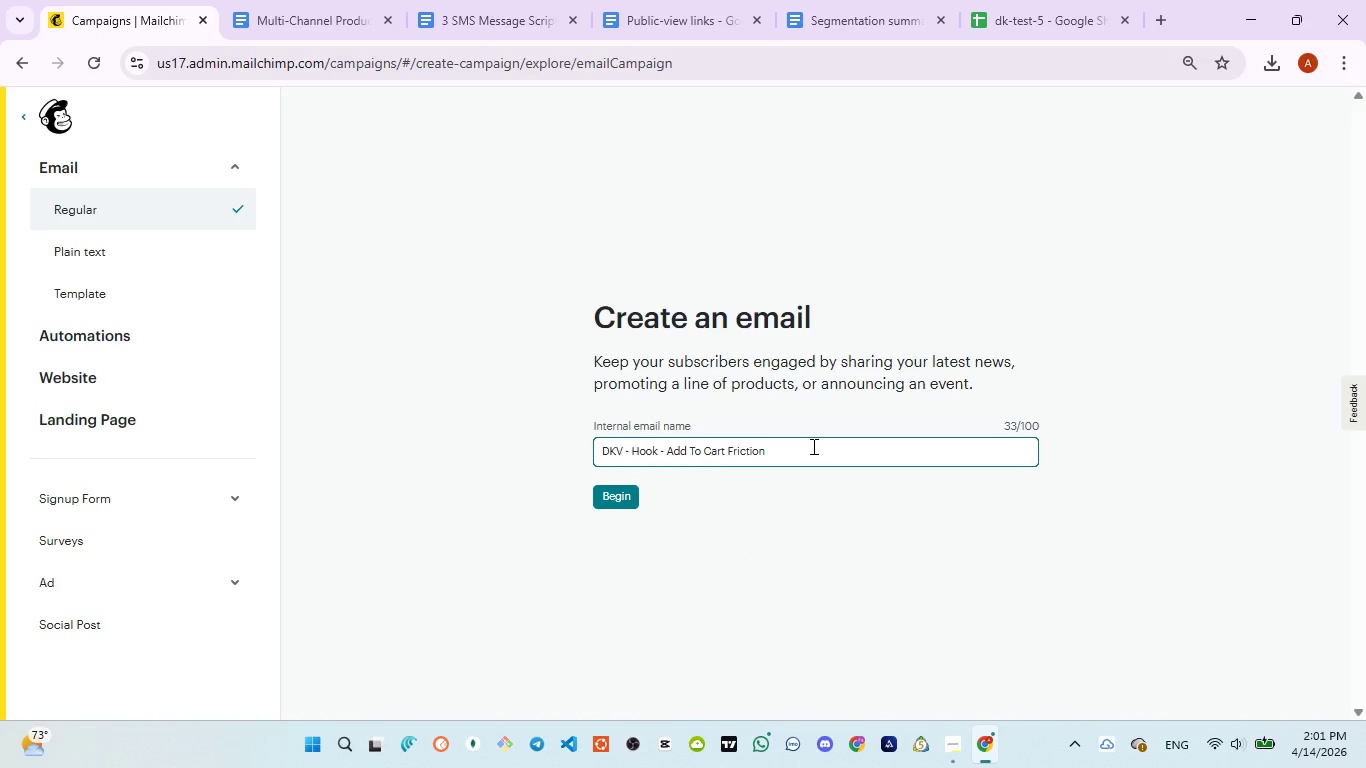 
key(Control+A)
 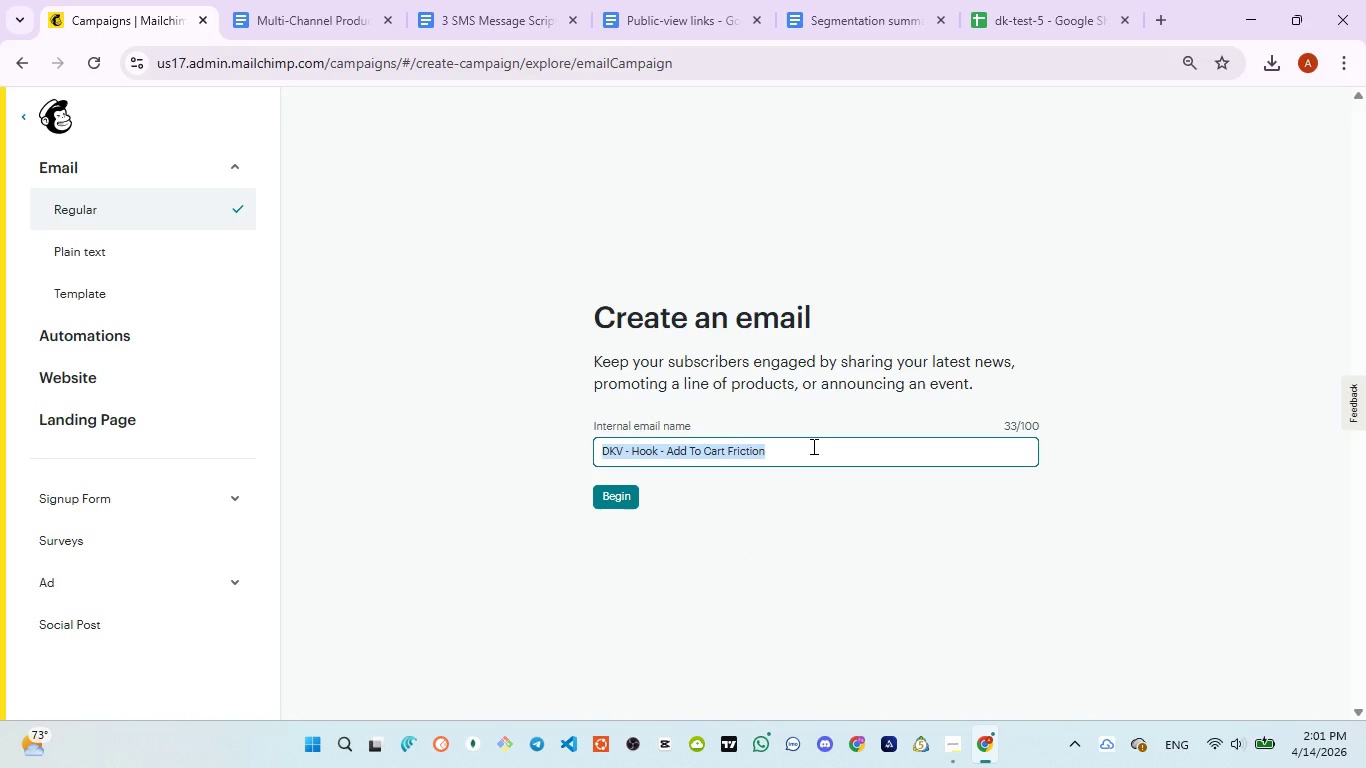 
key(Control+V)
 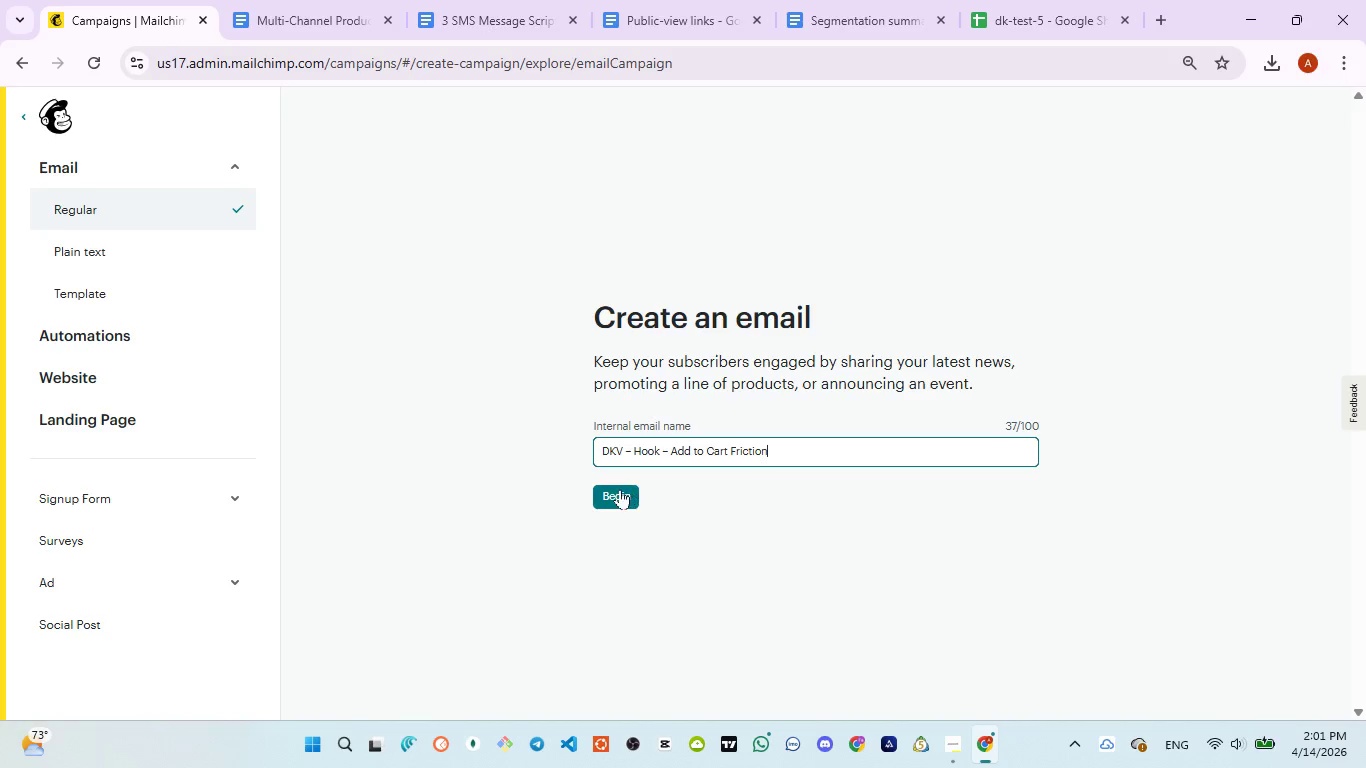 
left_click([620, 489])
 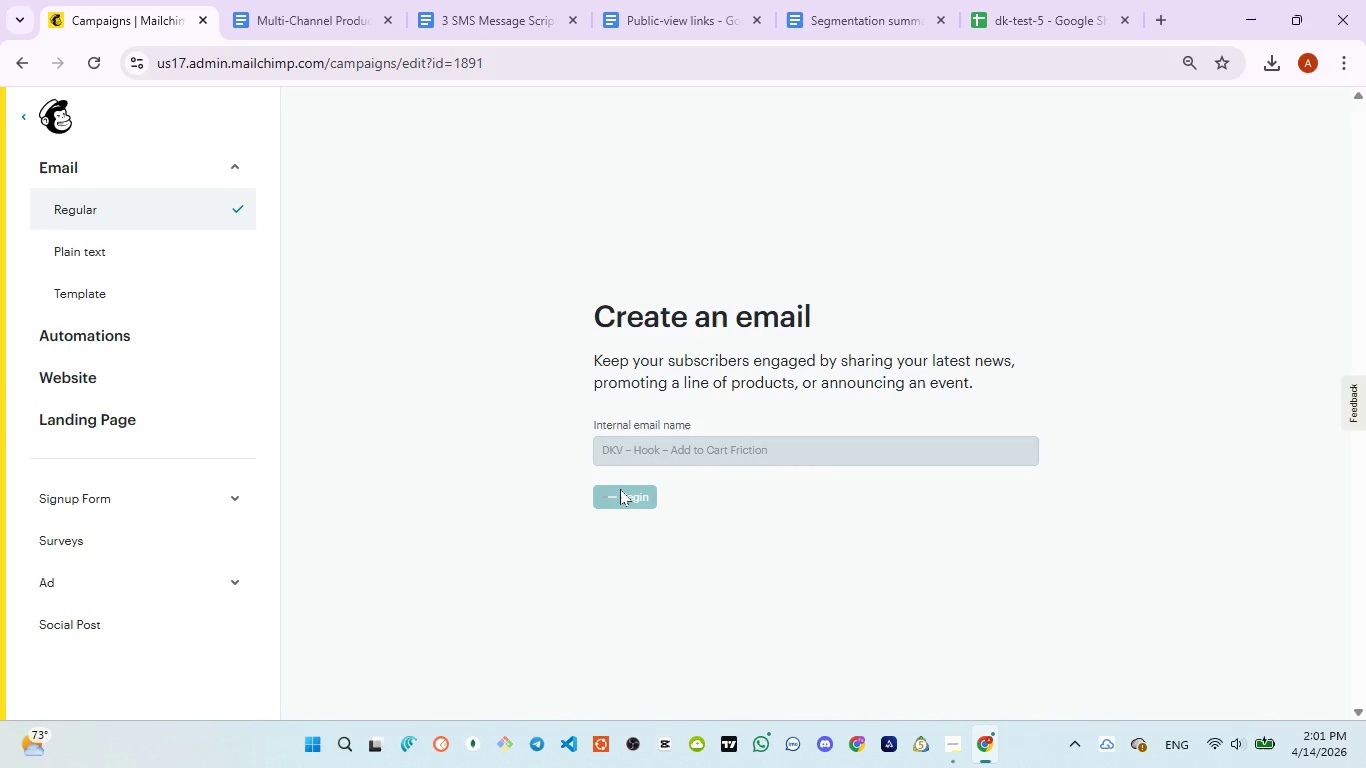 
wait(8.23)
 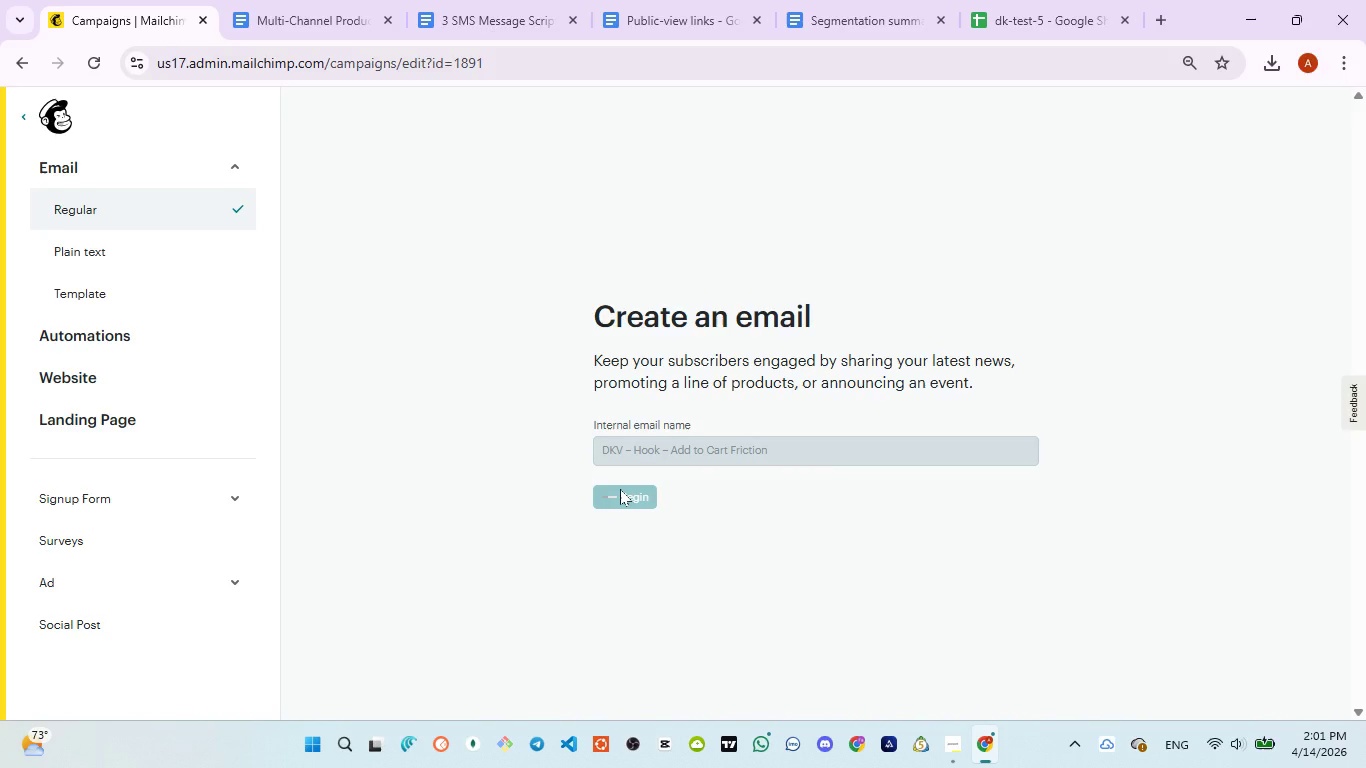 
left_click([1314, 144])
 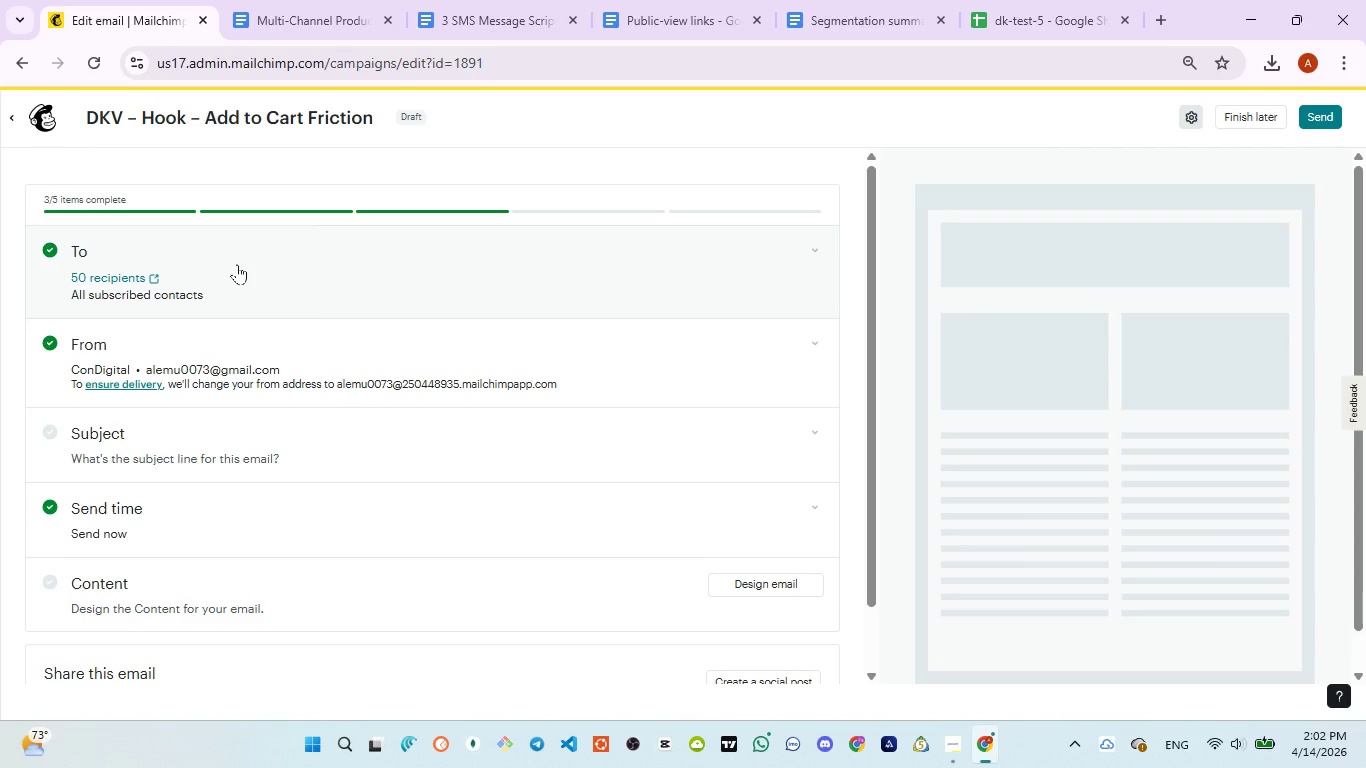 
wait(12.52)
 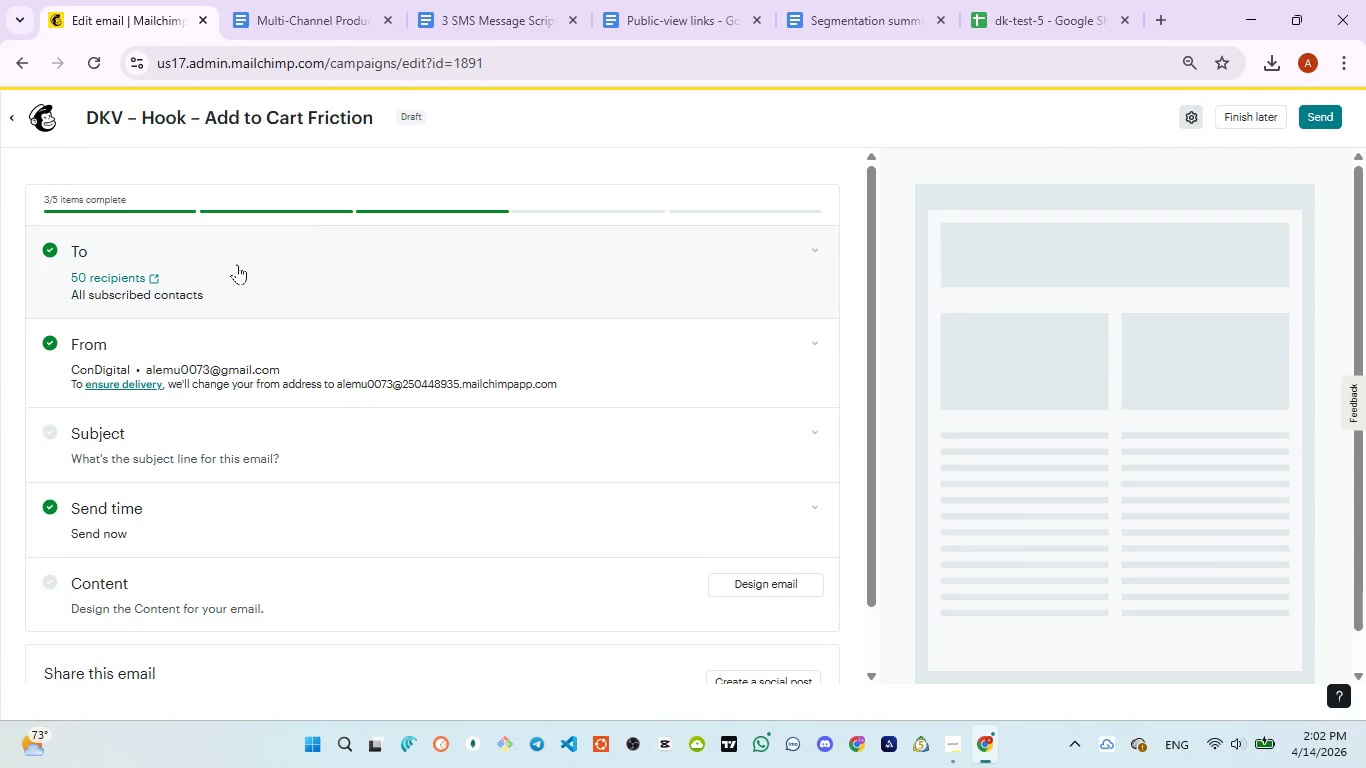 
left_click([7, 119])
 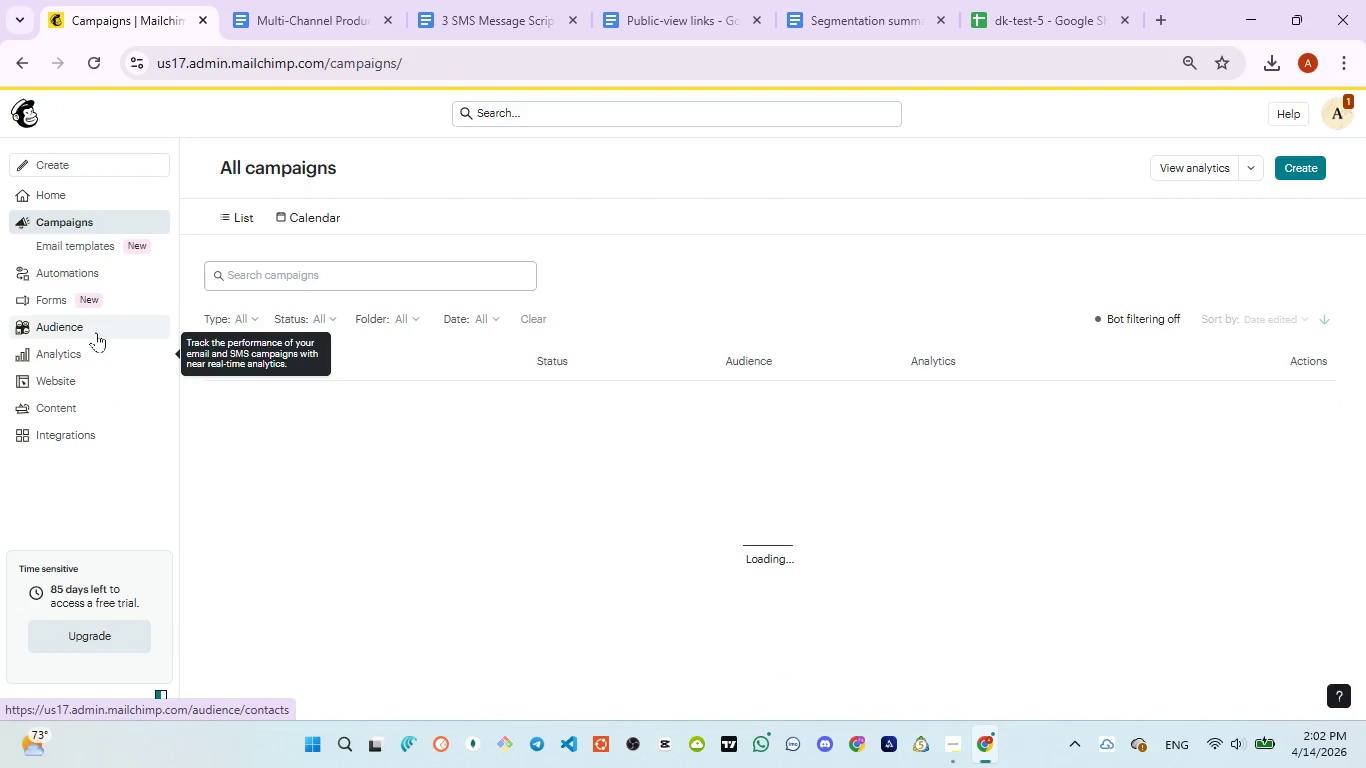 
left_click([96, 331])
 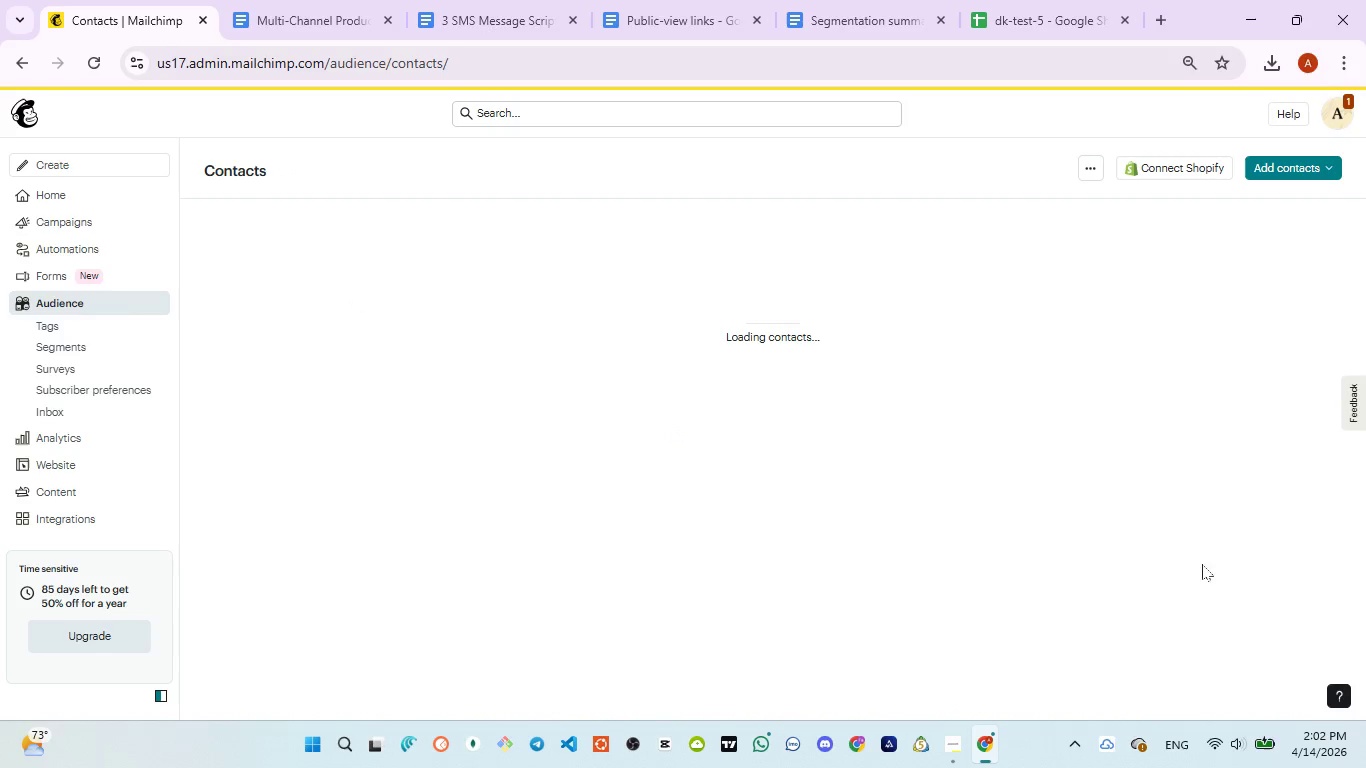 
wait(19.25)
 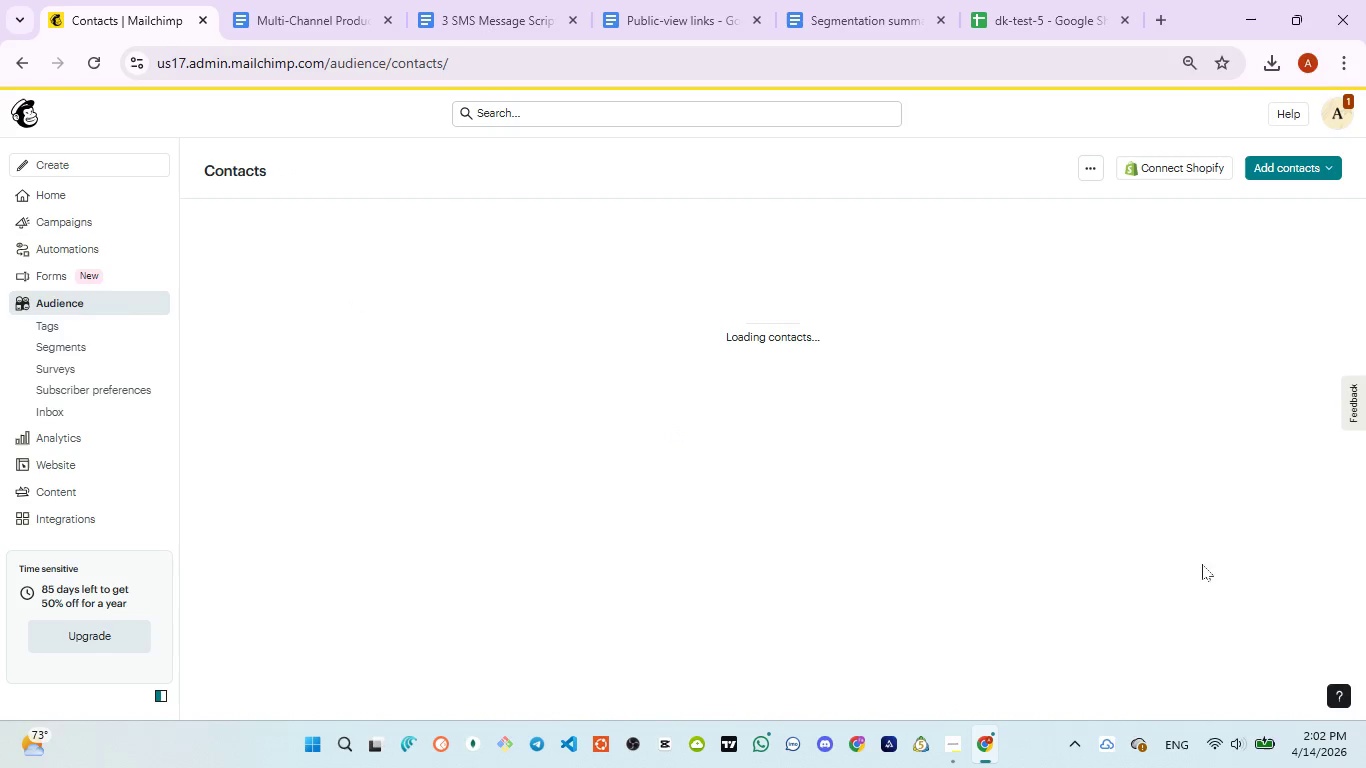 
left_click([220, 458])
 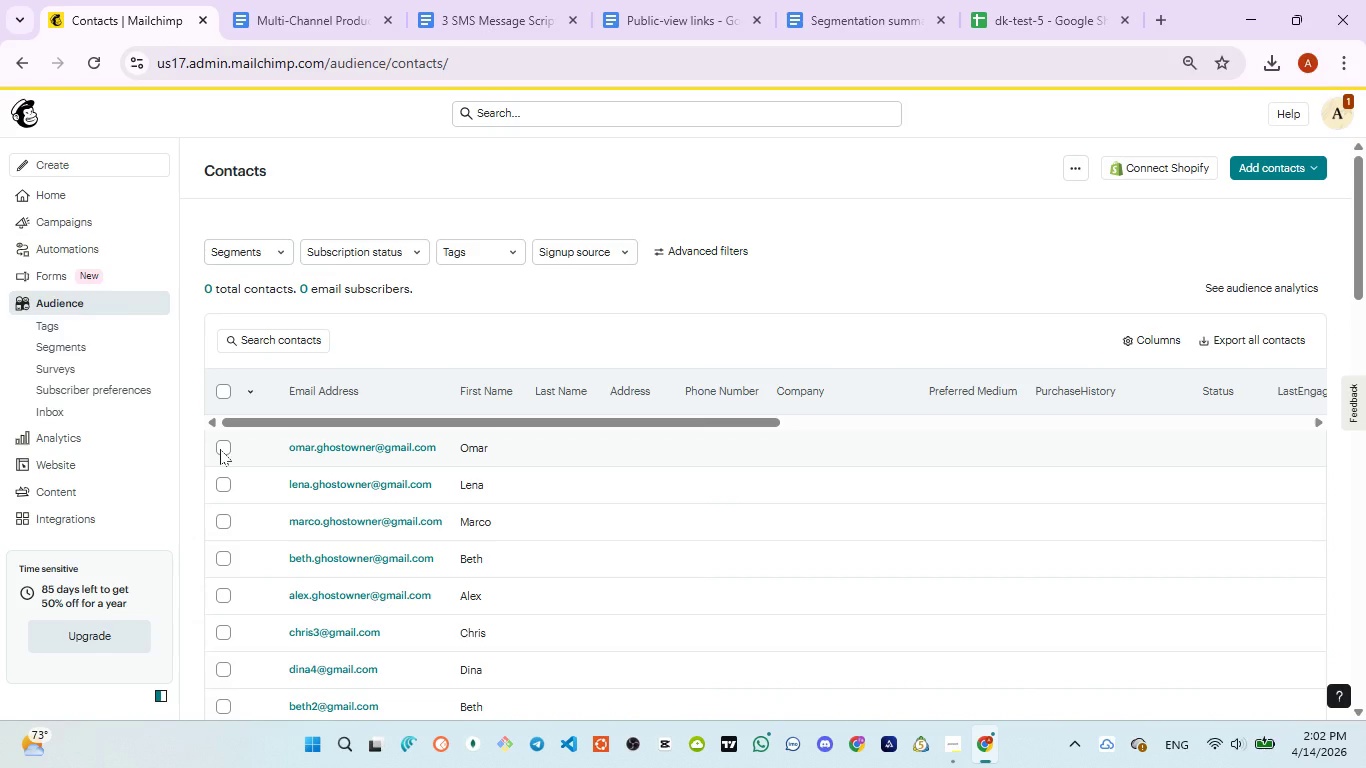 
left_click([220, 449])
 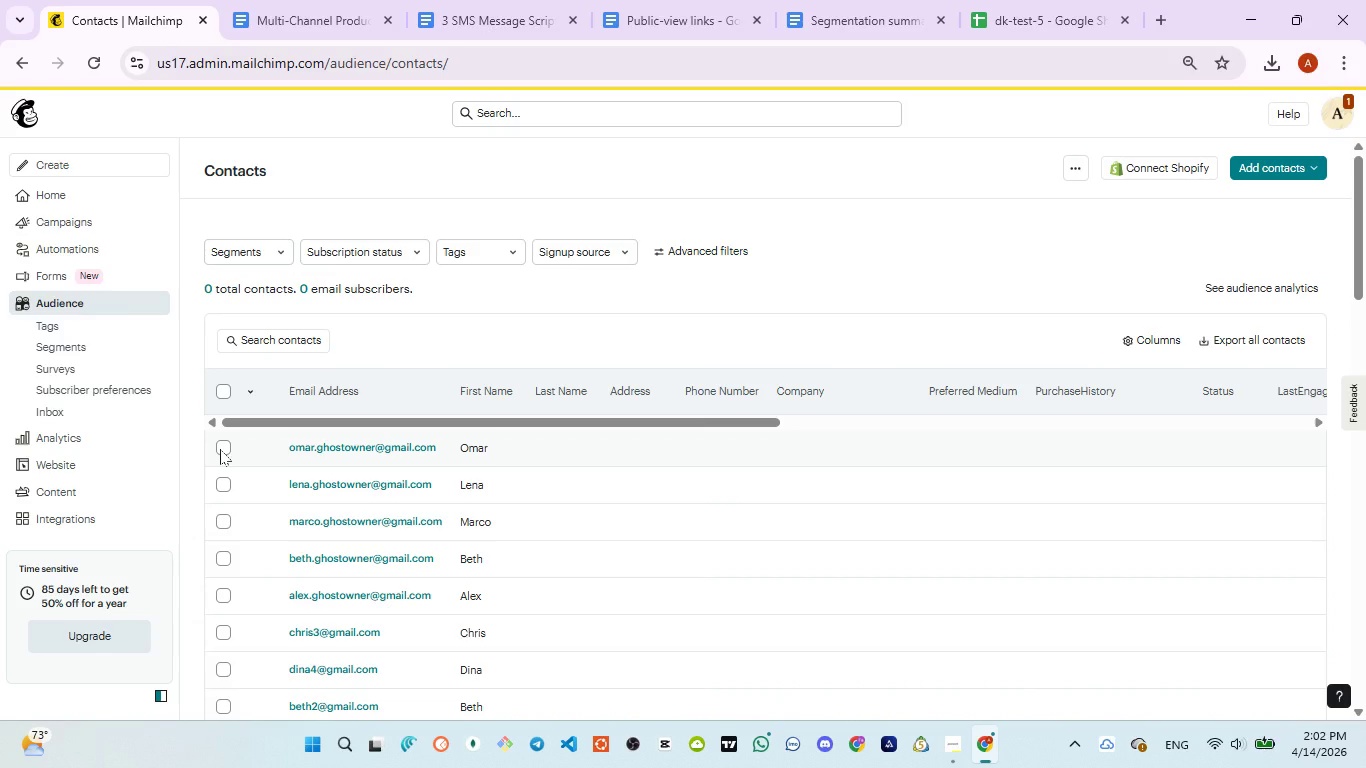 
left_click([220, 449])
 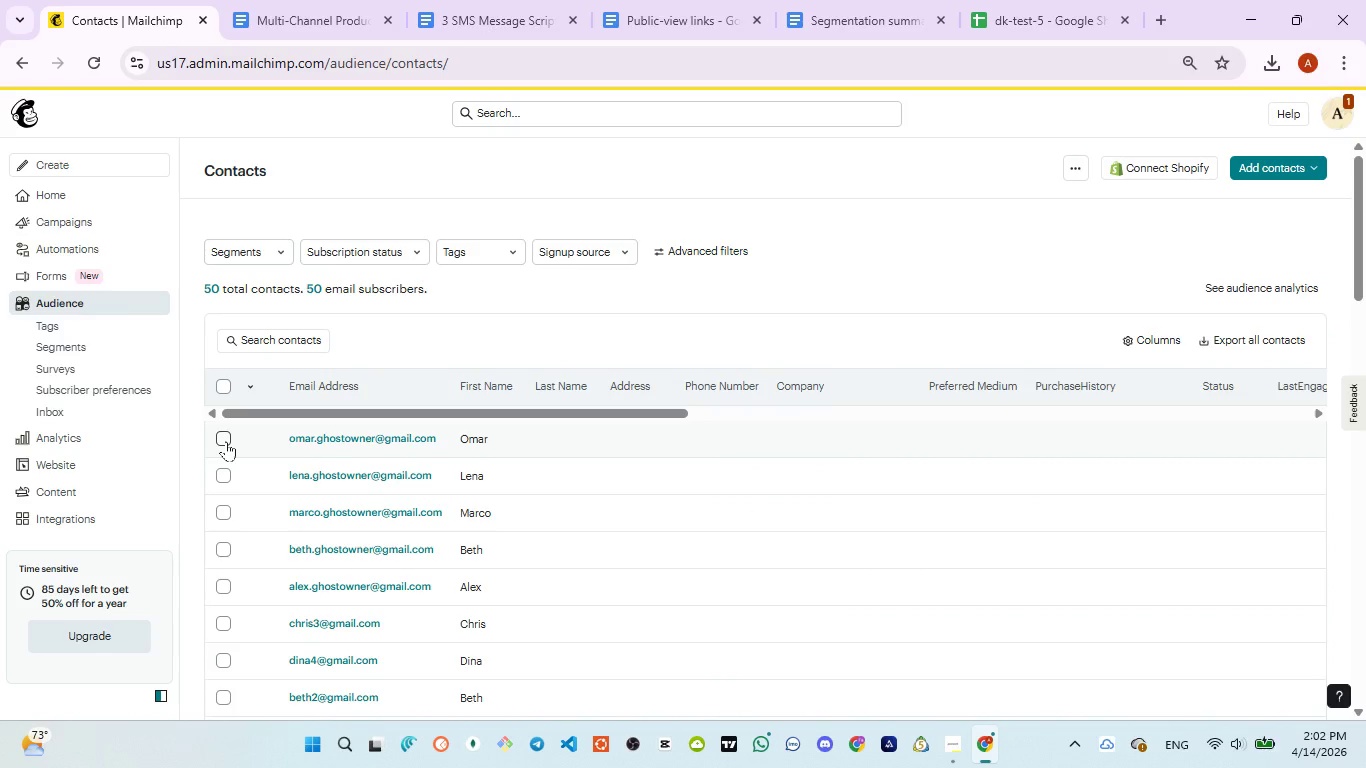 
left_click([226, 440])
 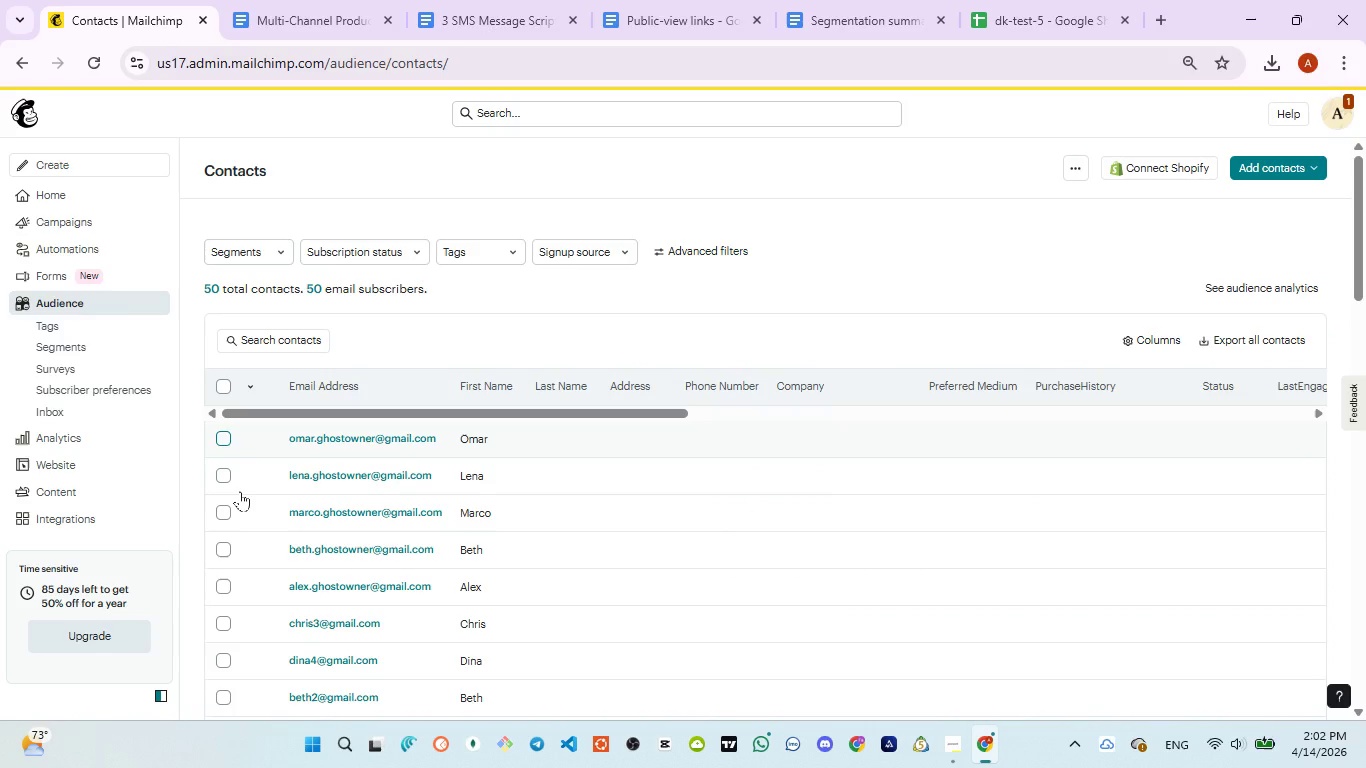 
scroll: coordinate [241, 495], scroll_direction: down, amount: 3.0
 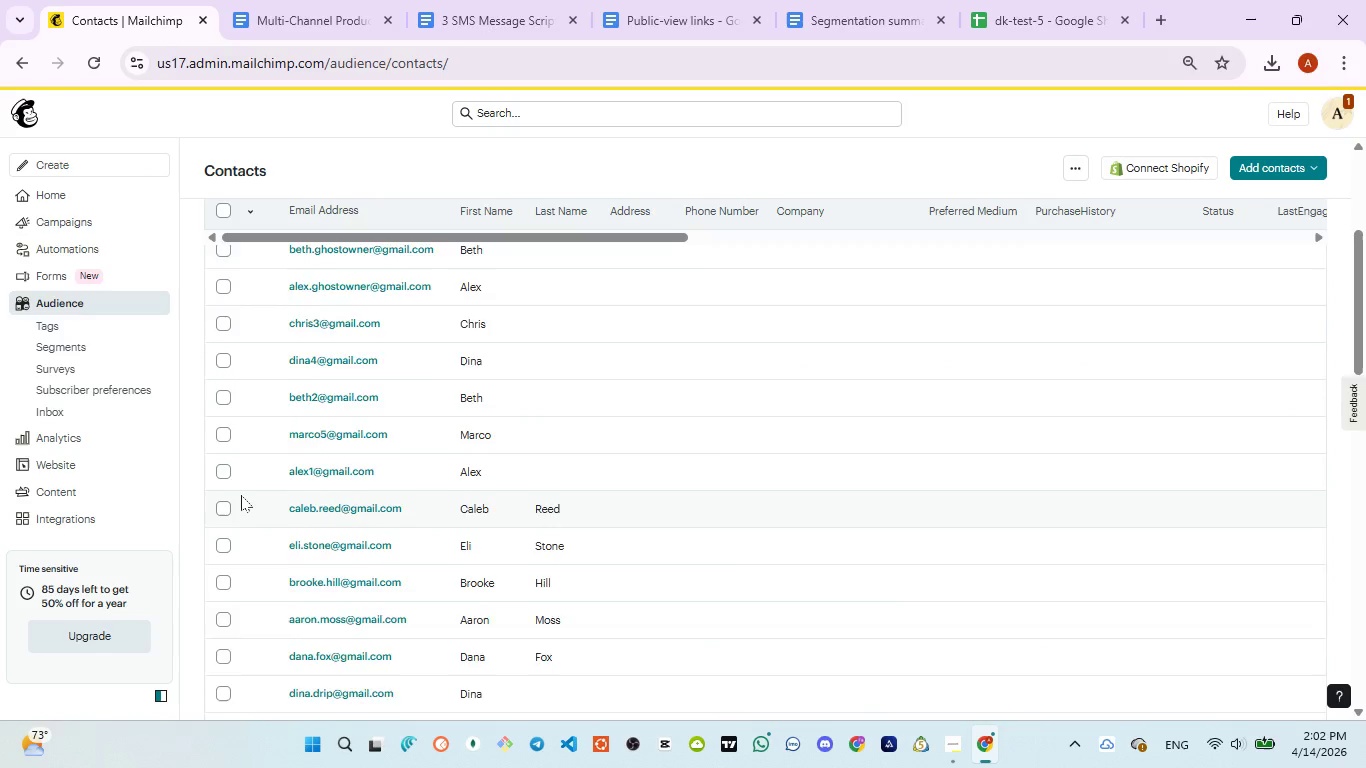 
scroll: coordinate [241, 496], scroll_direction: up, amount: 4.0
 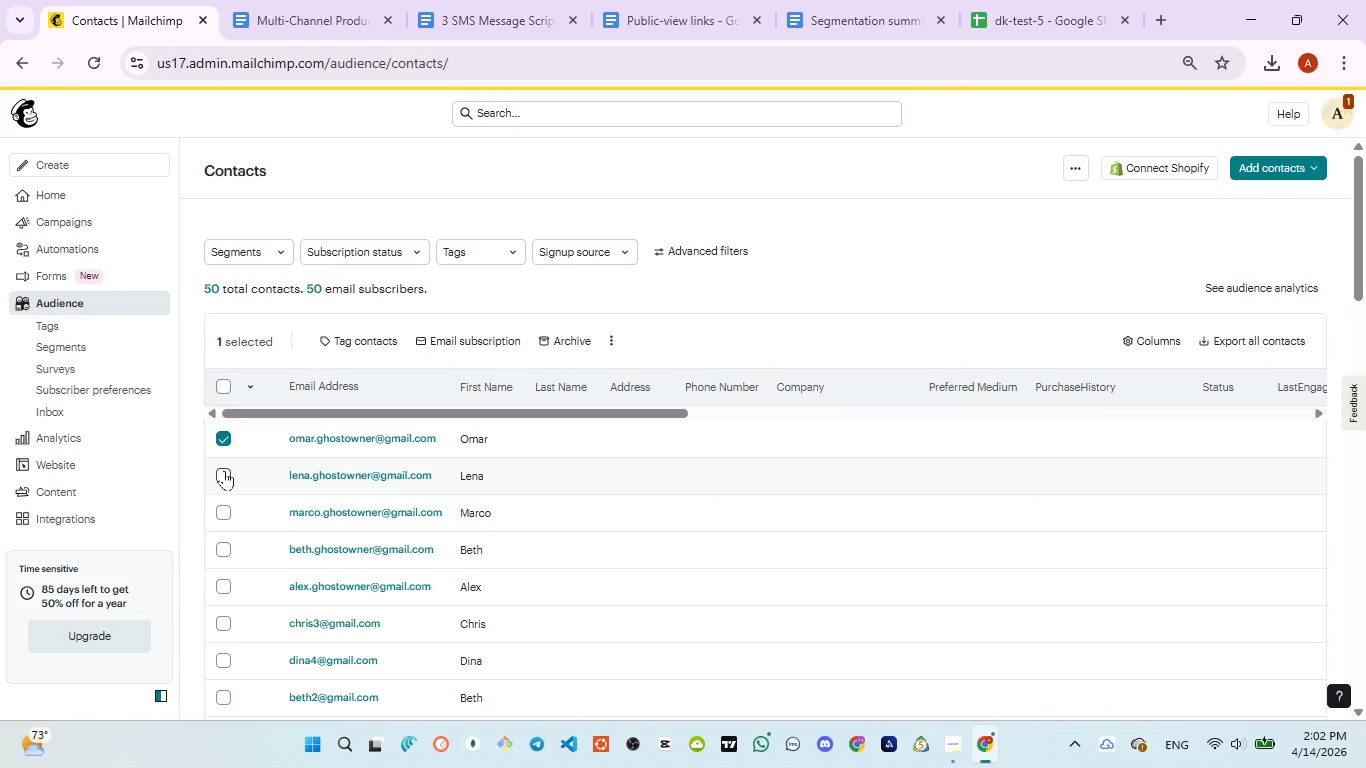 
left_click([223, 470])
 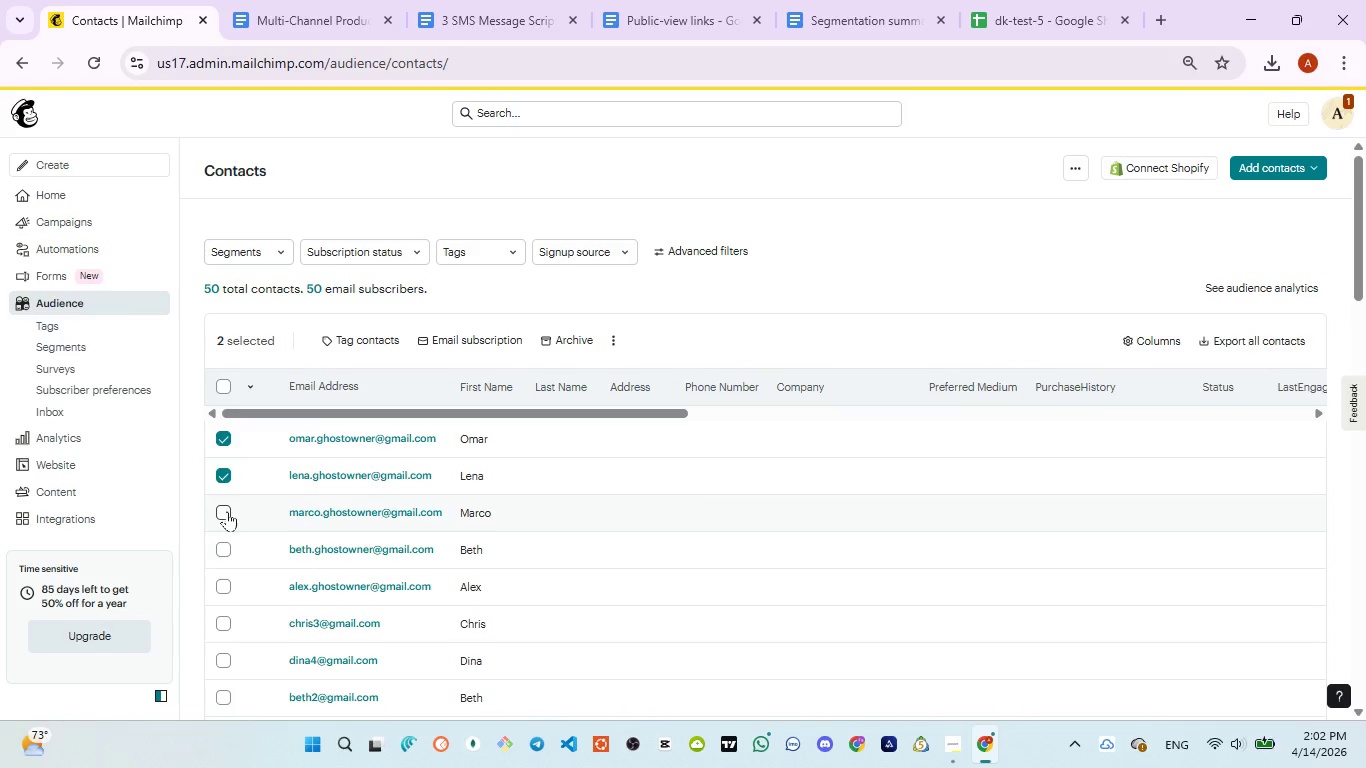 
left_click([227, 511])
 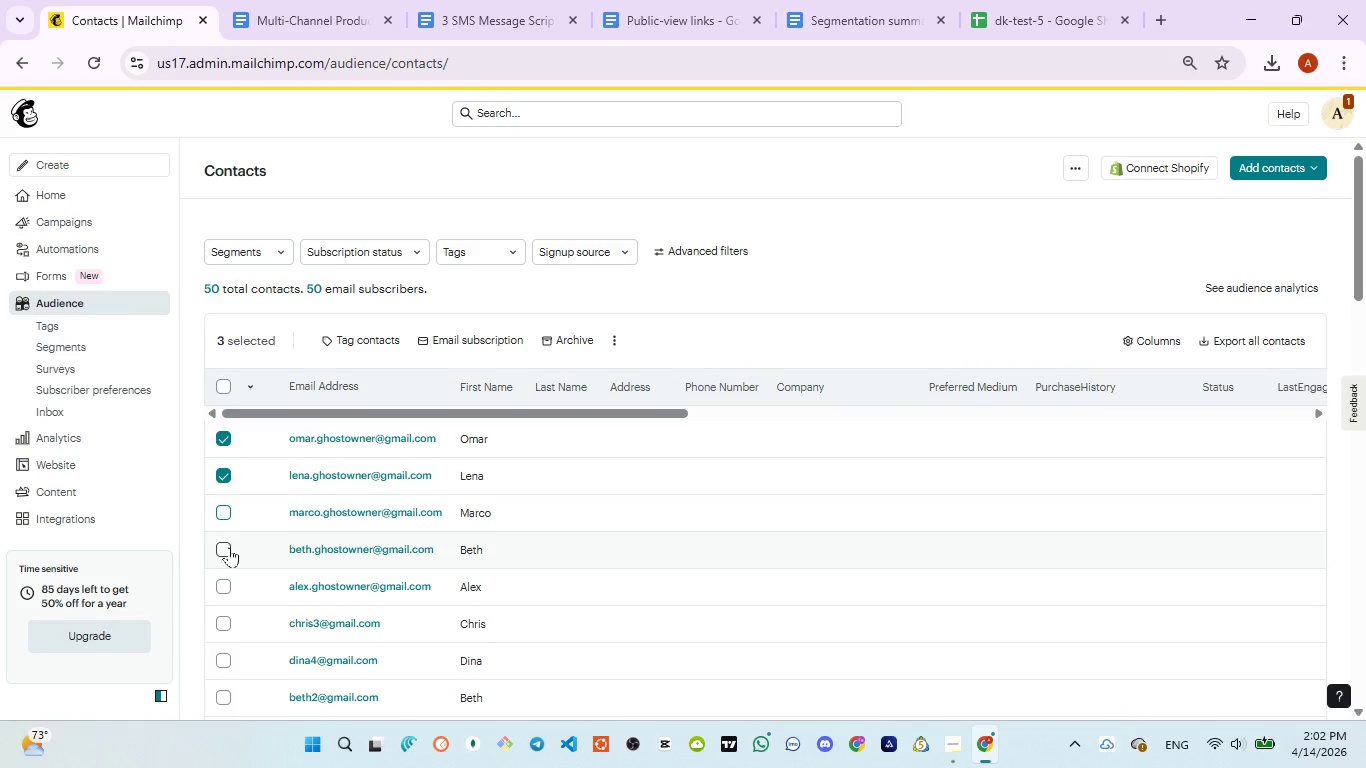 
left_click([226, 549])
 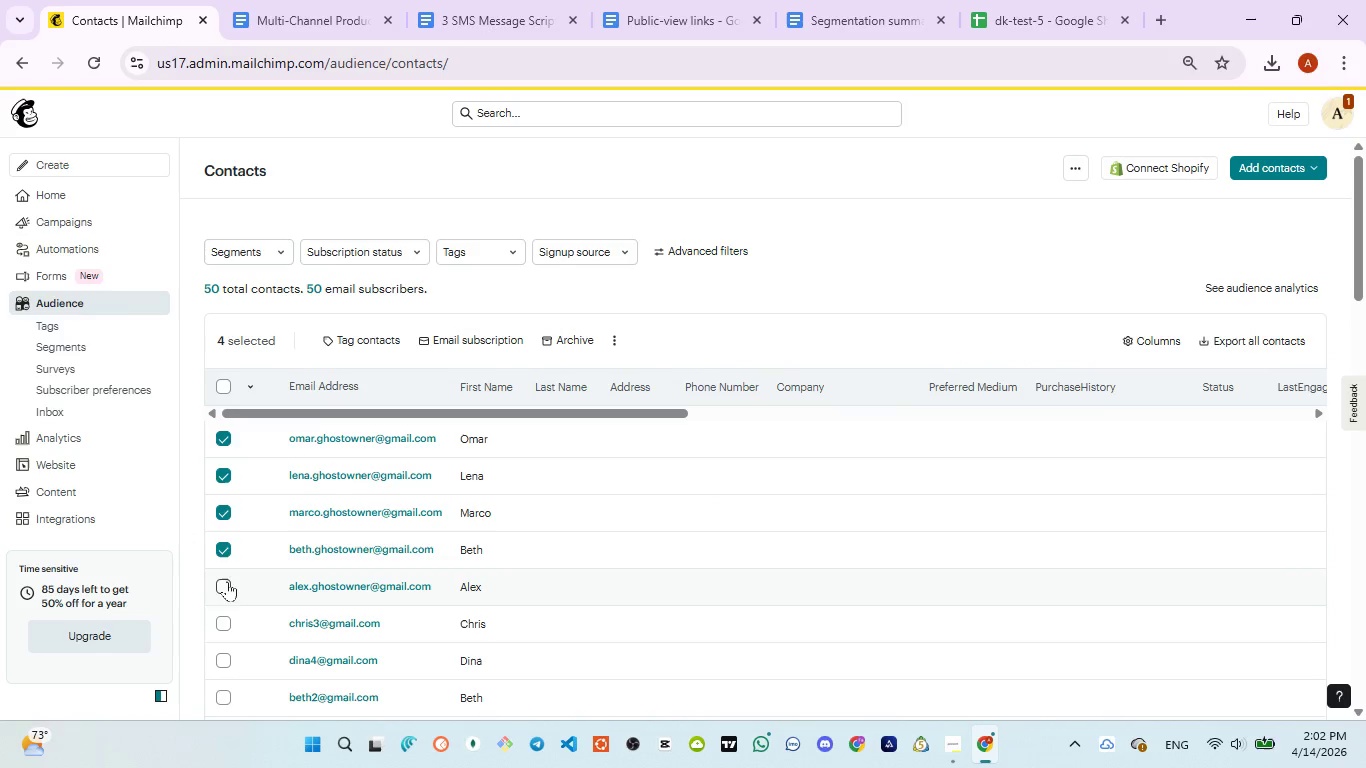 
left_click([223, 584])
 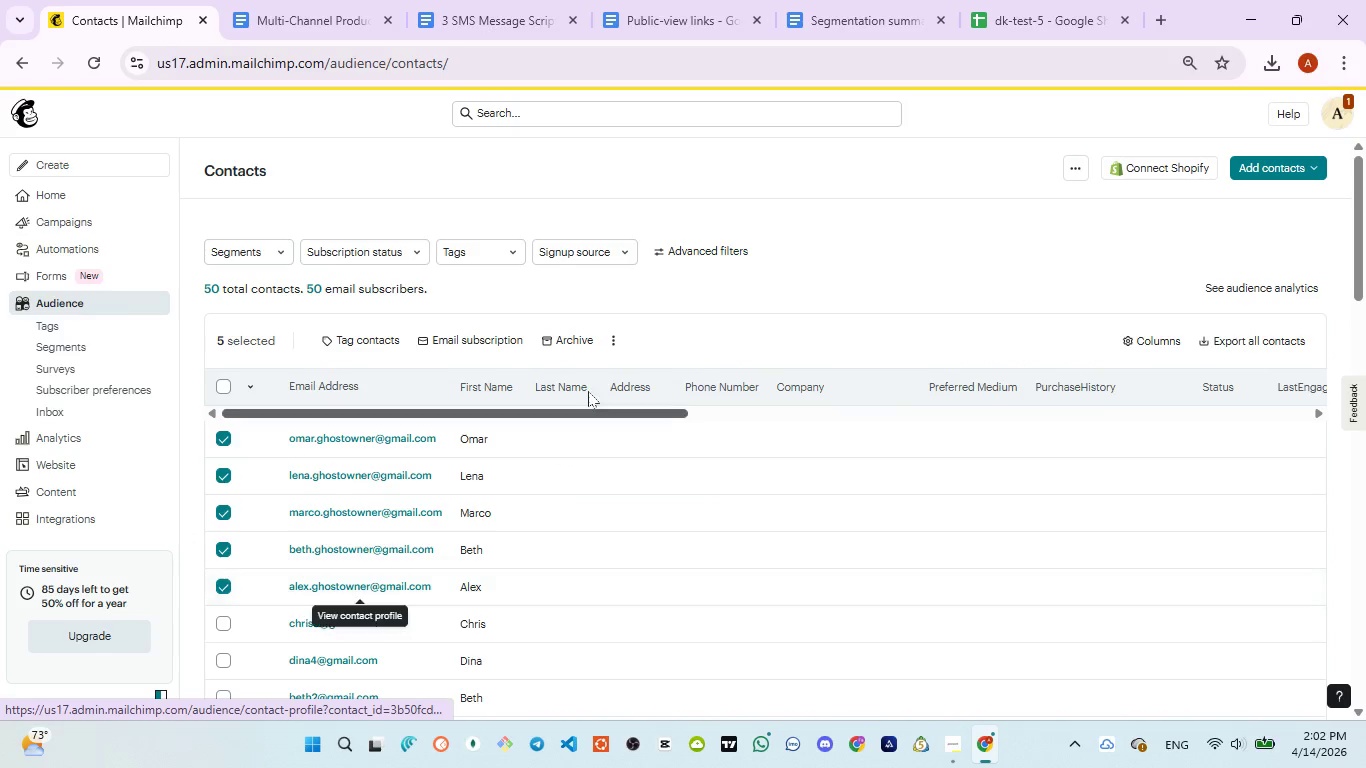 
left_click([357, 342])
 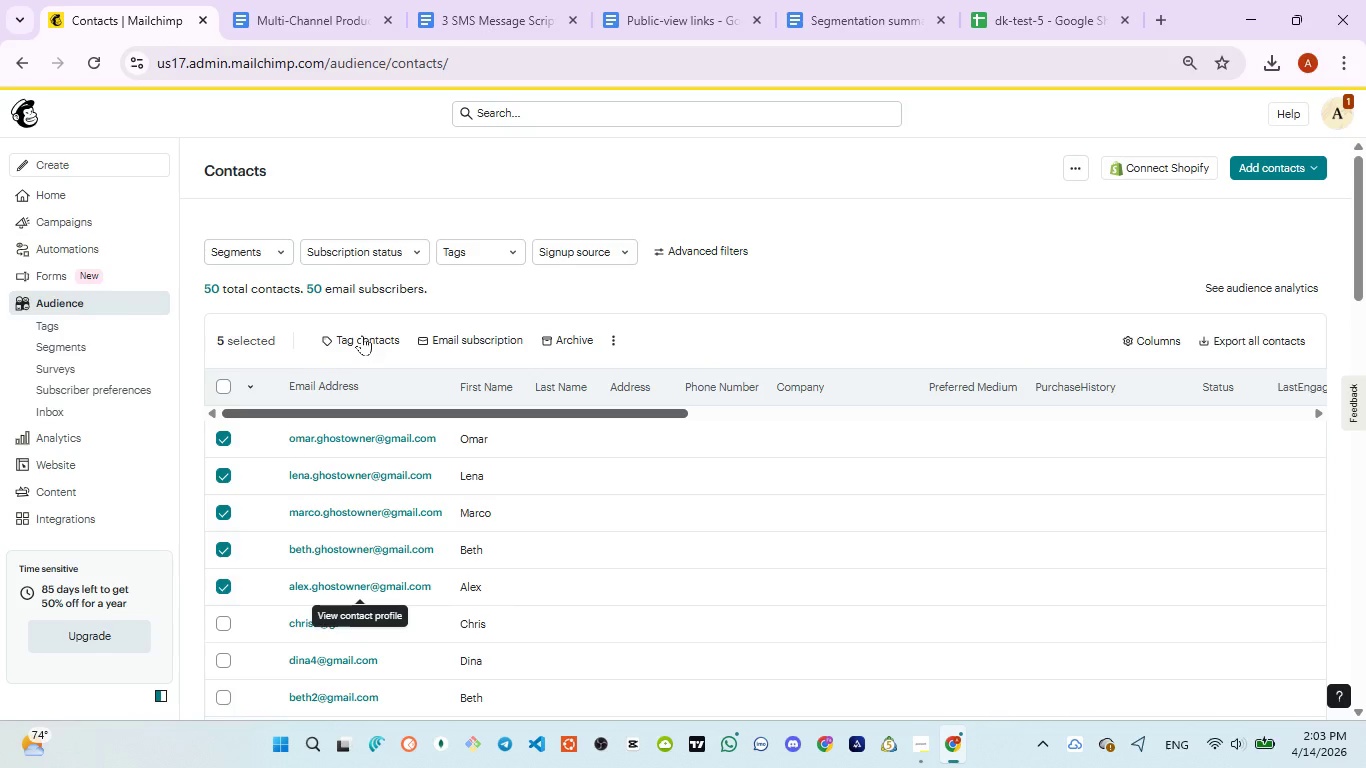 
left_click([363, 334])
 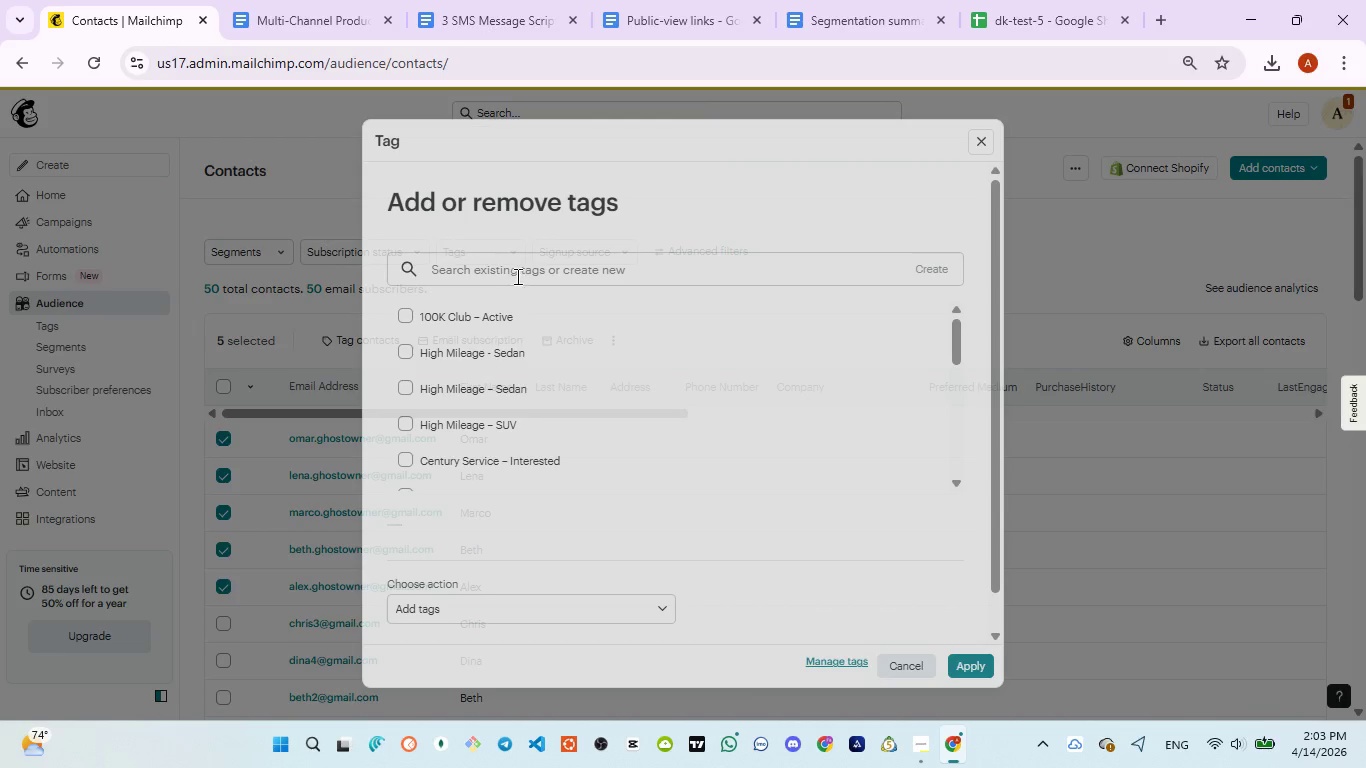 
wait(5.16)
 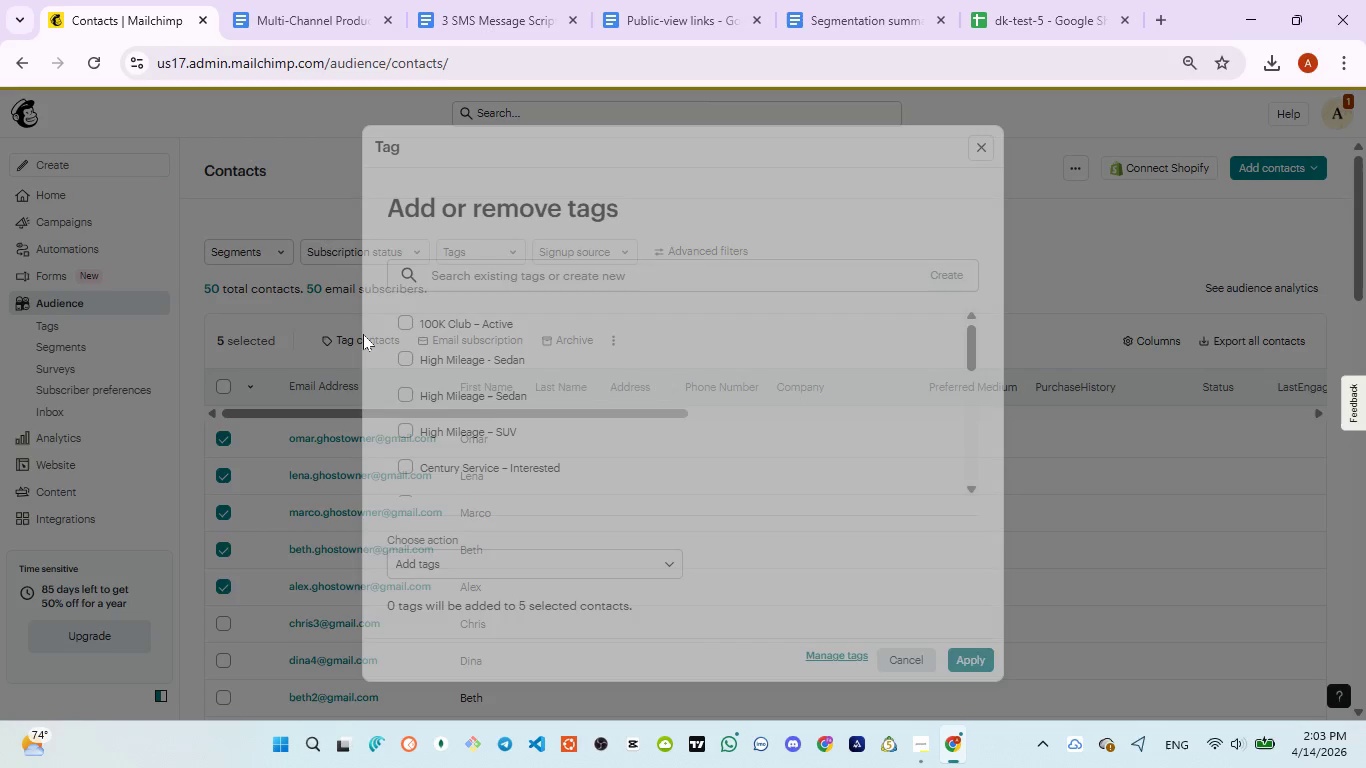 
left_click([535, 276])
 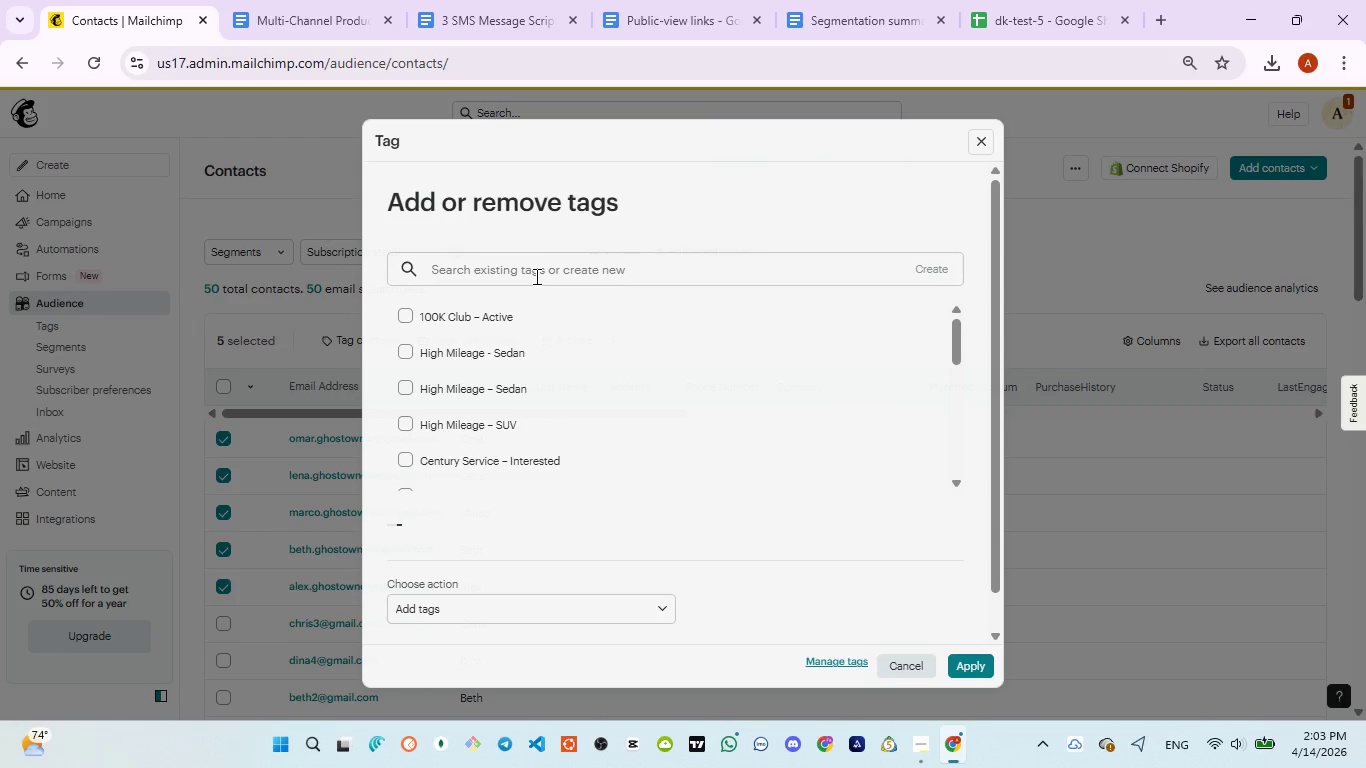 
left_click([535, 276])
 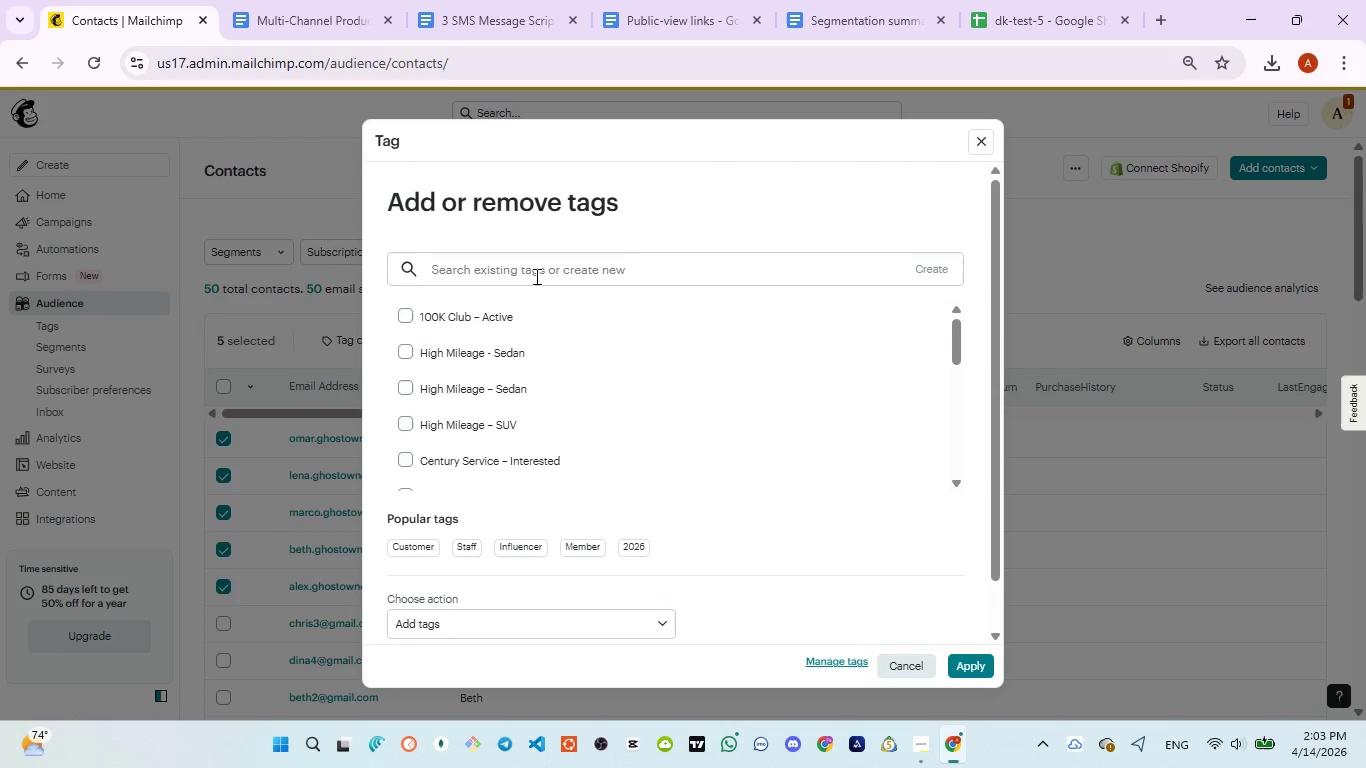 
key(5)
 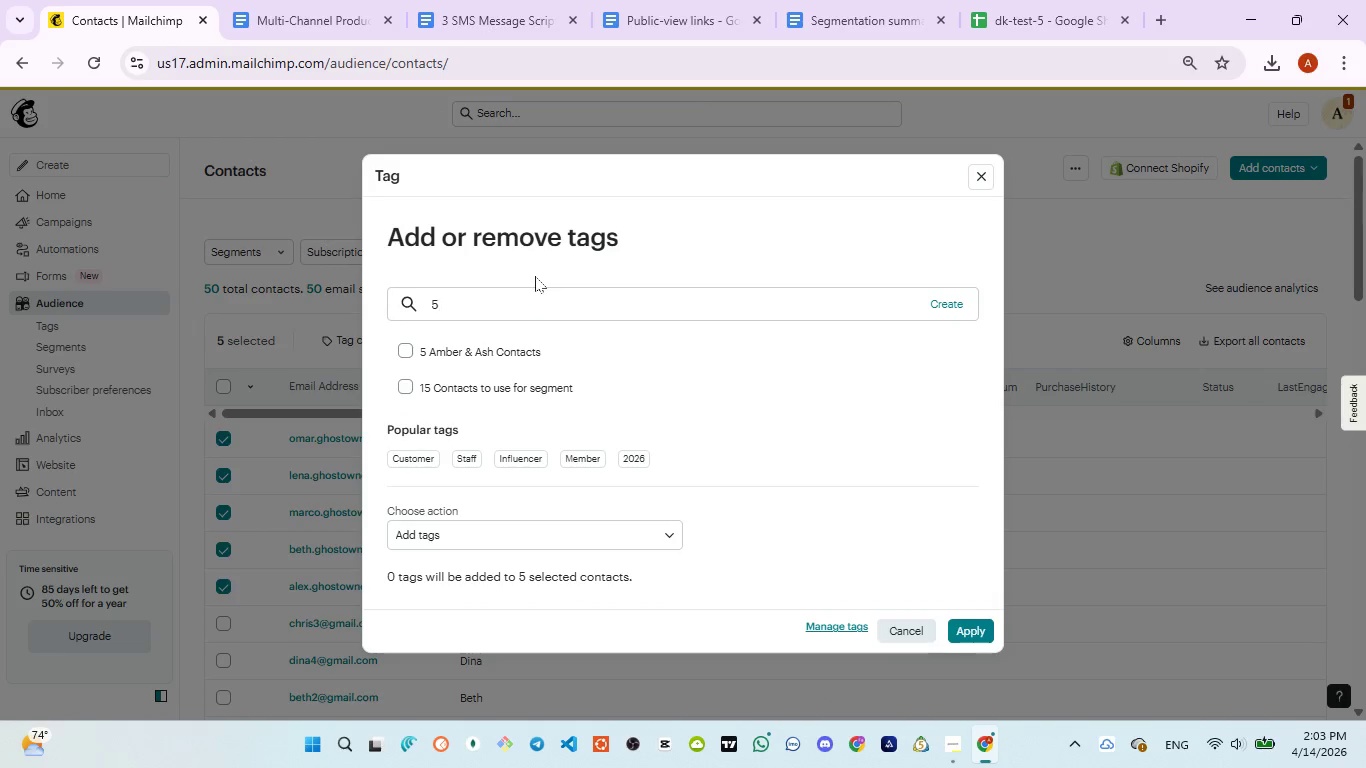 
type( Con)
key(Backspace)
key(Backspace)
key(Backspace)
type(s)
key(Backspace)
type(csv contacts)
 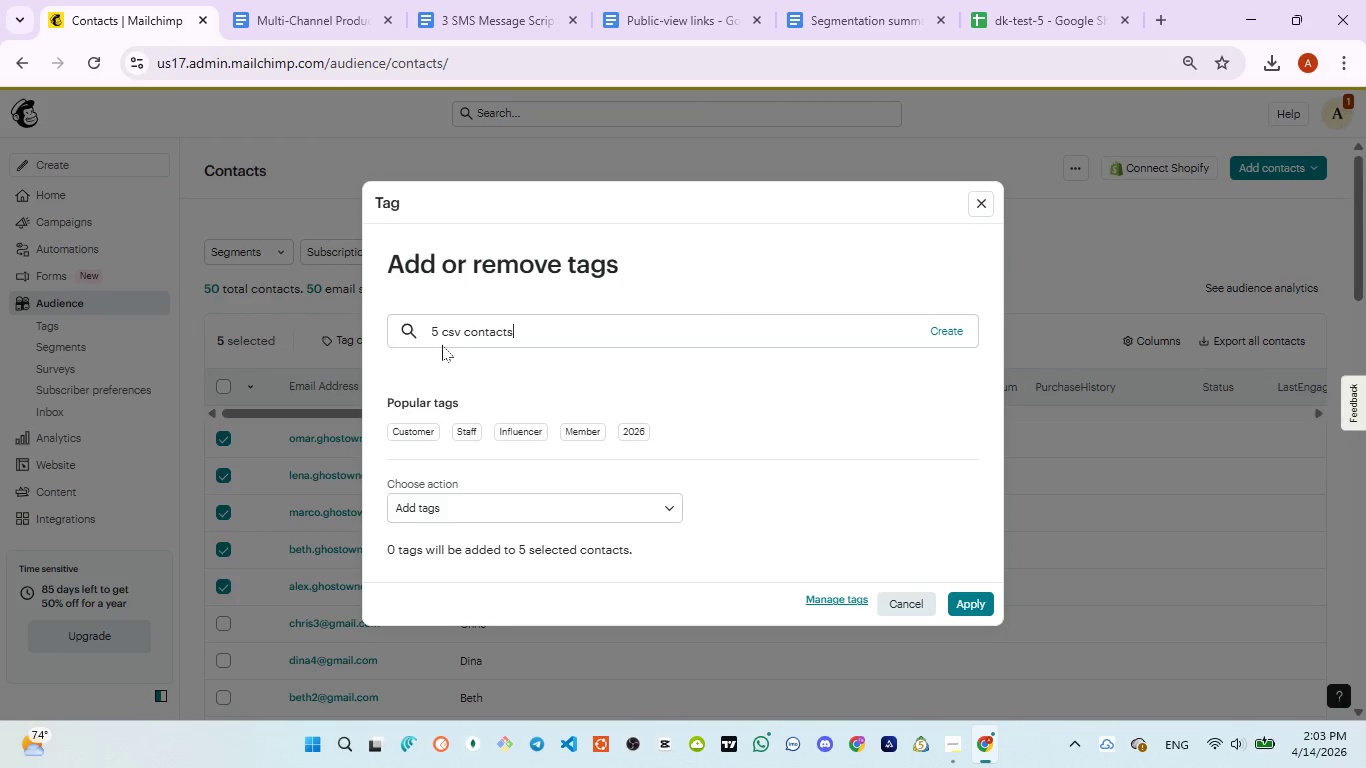 
wait(10.28)
 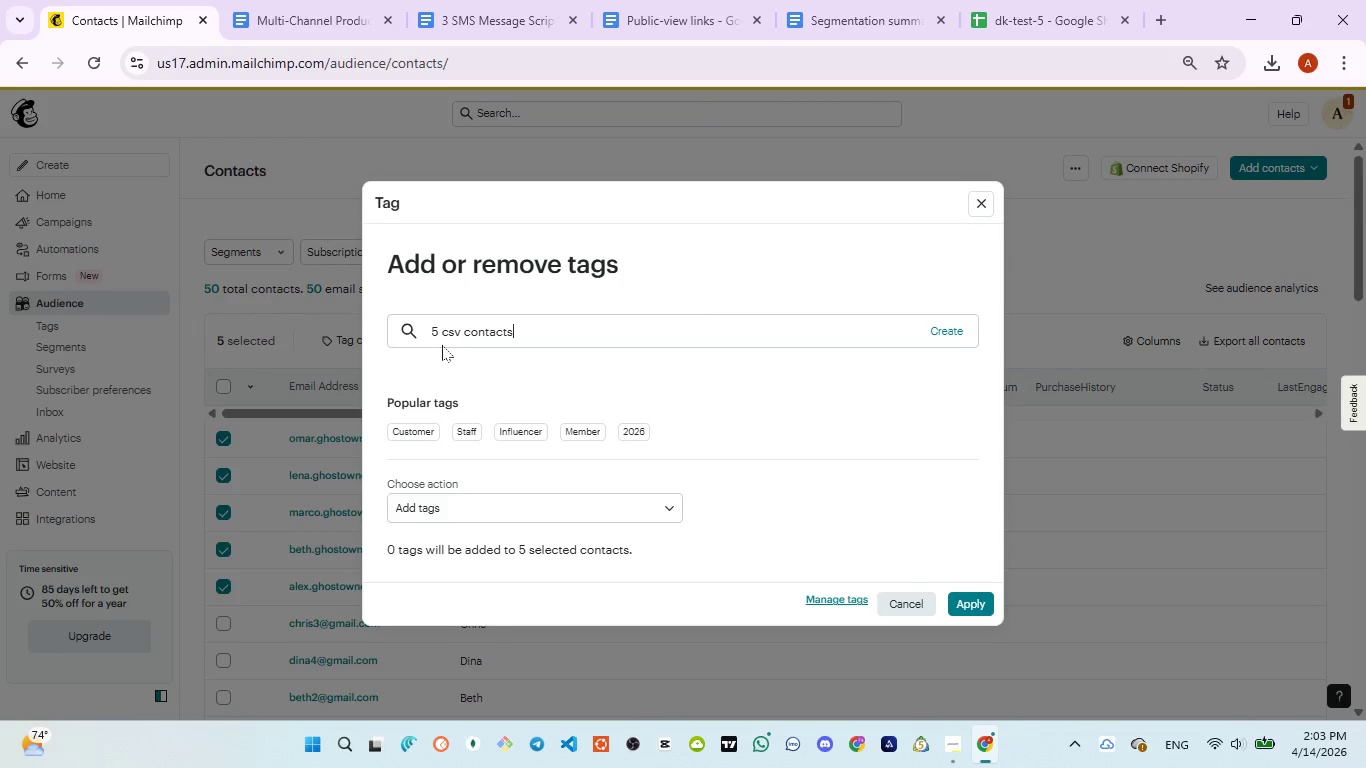 
left_click([938, 332])
 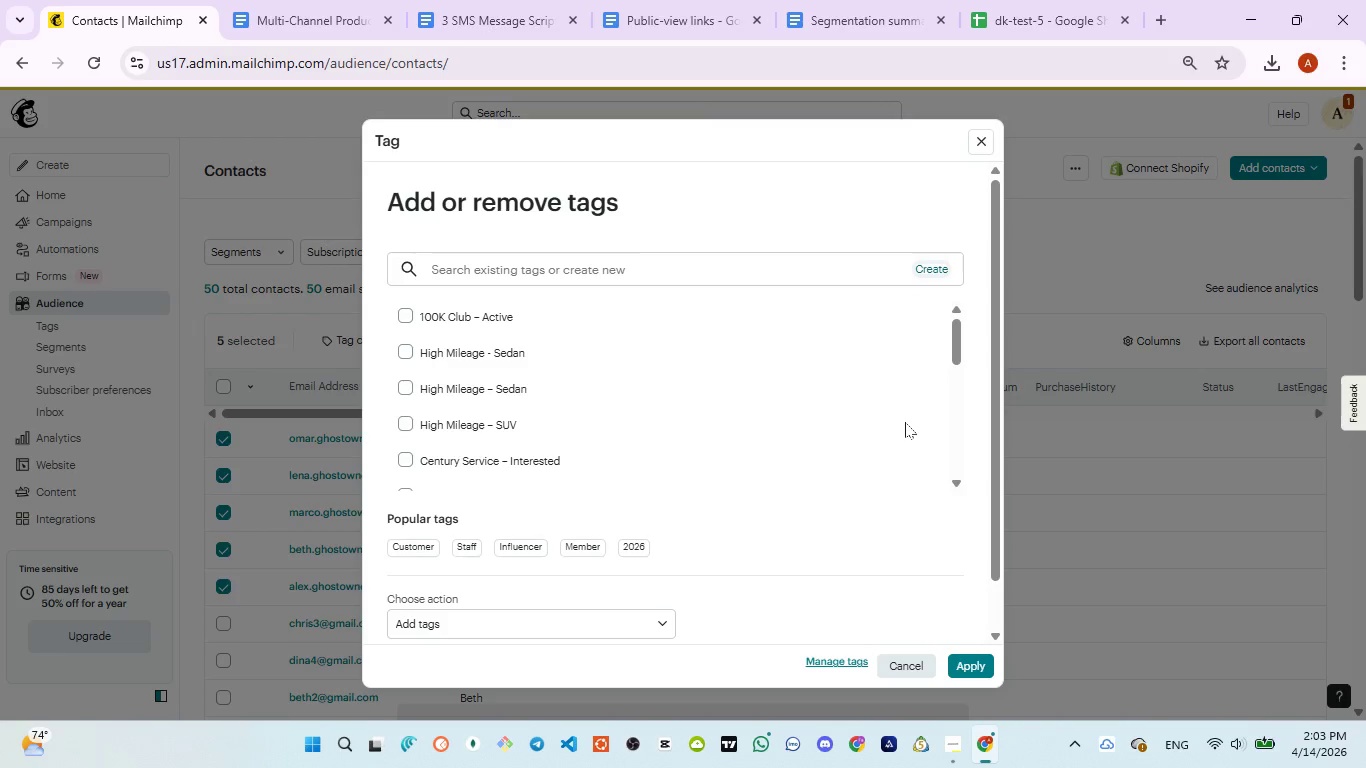 
wait(10.2)
 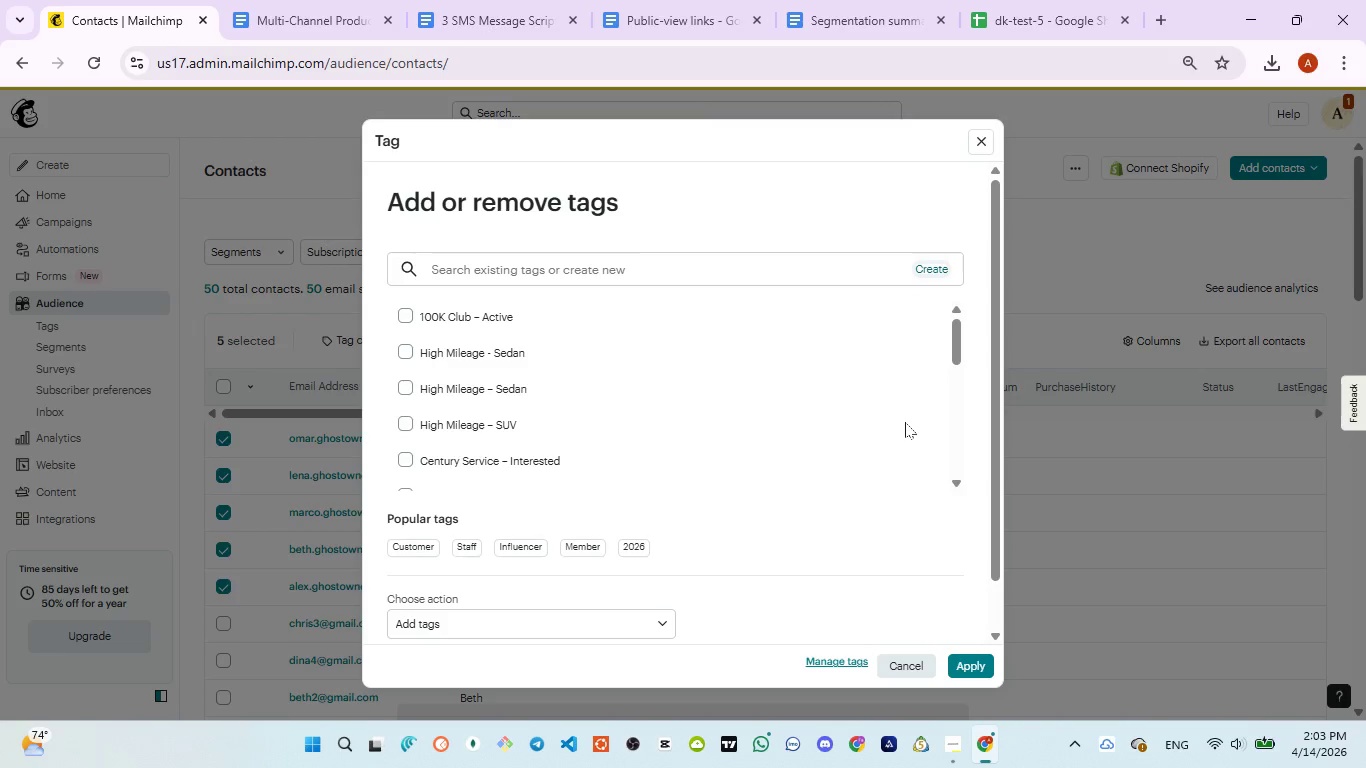 
left_click([968, 664])
 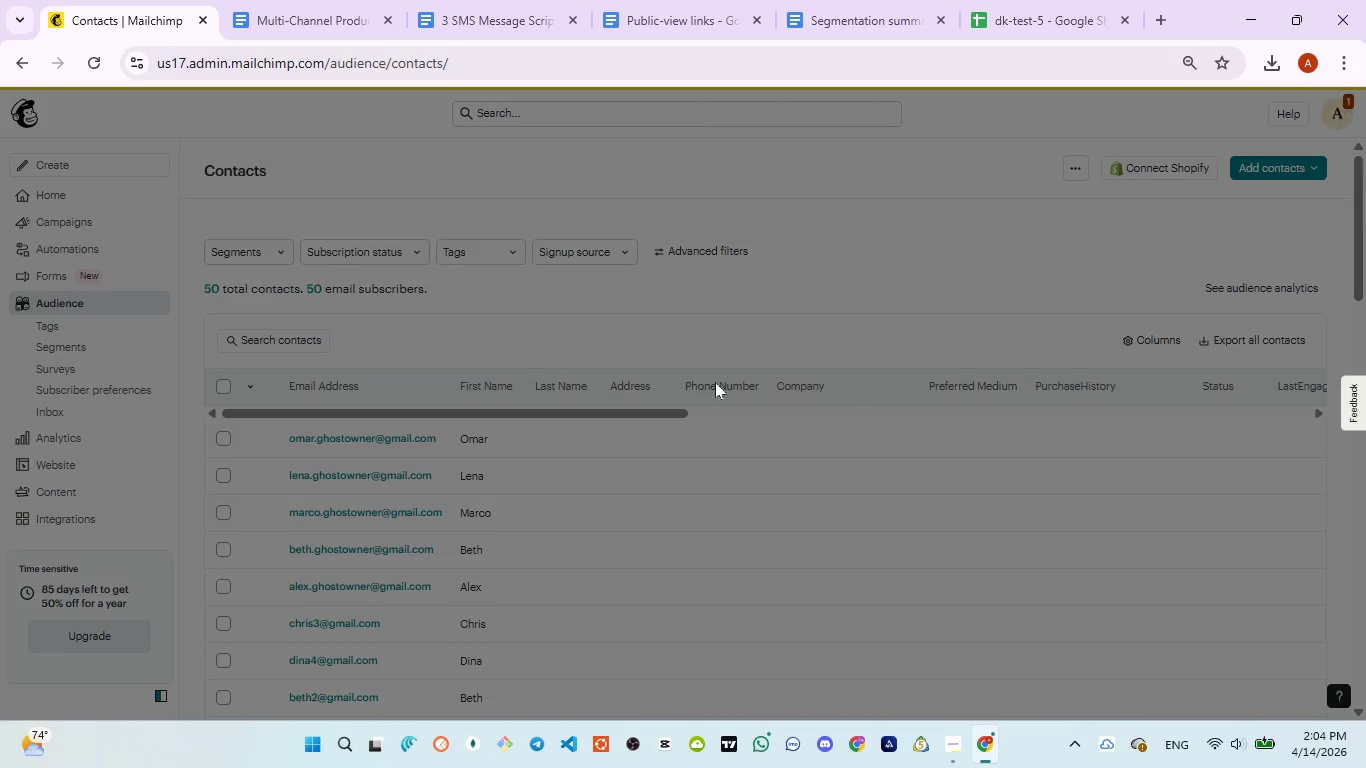 
wait(31.38)
 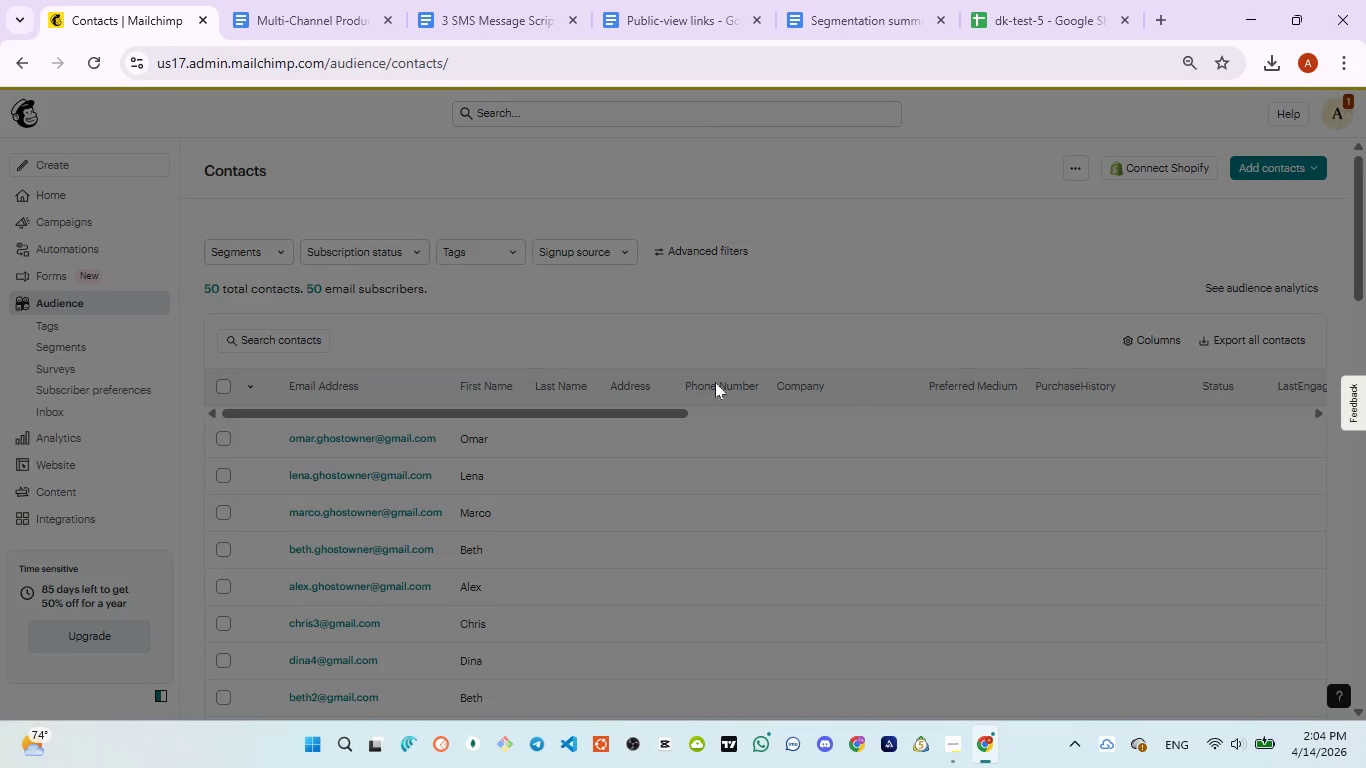 
left_click([84, 223])
 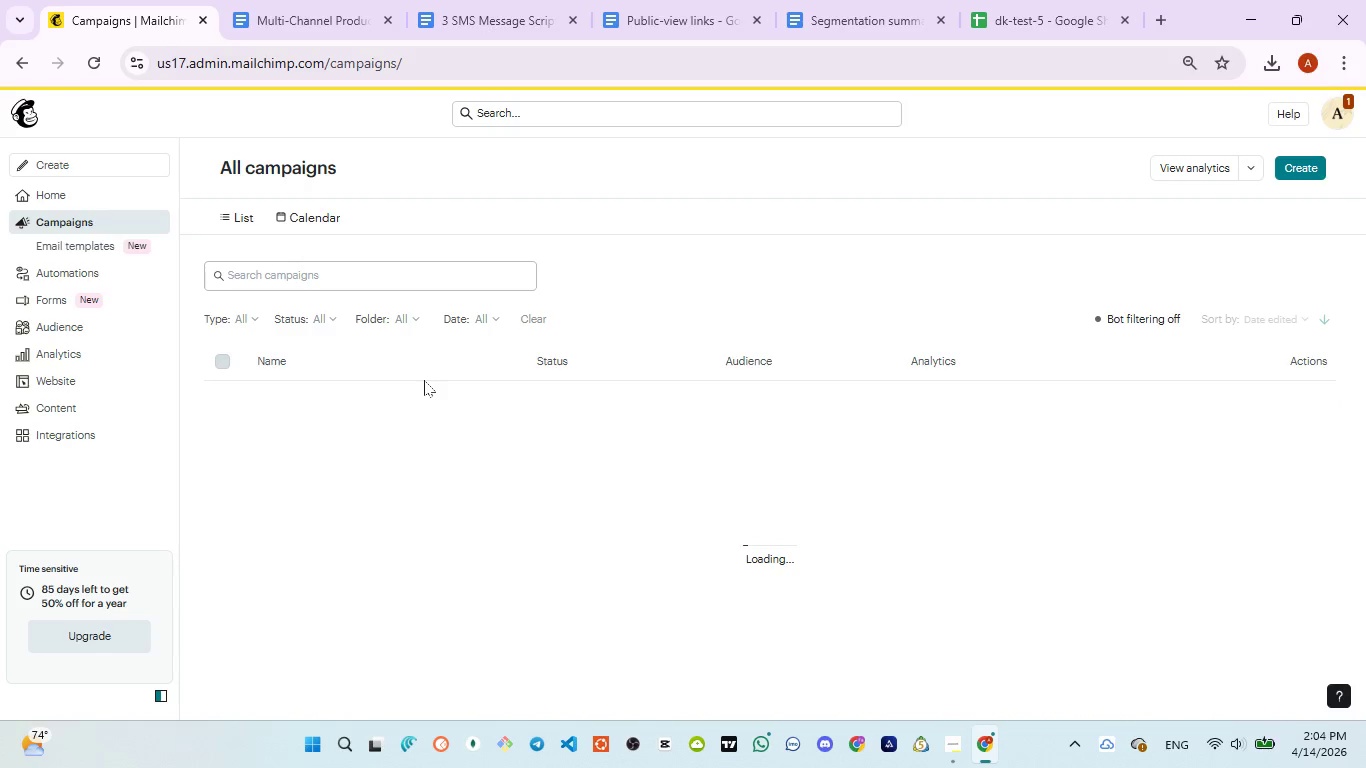 
wait(12.22)
 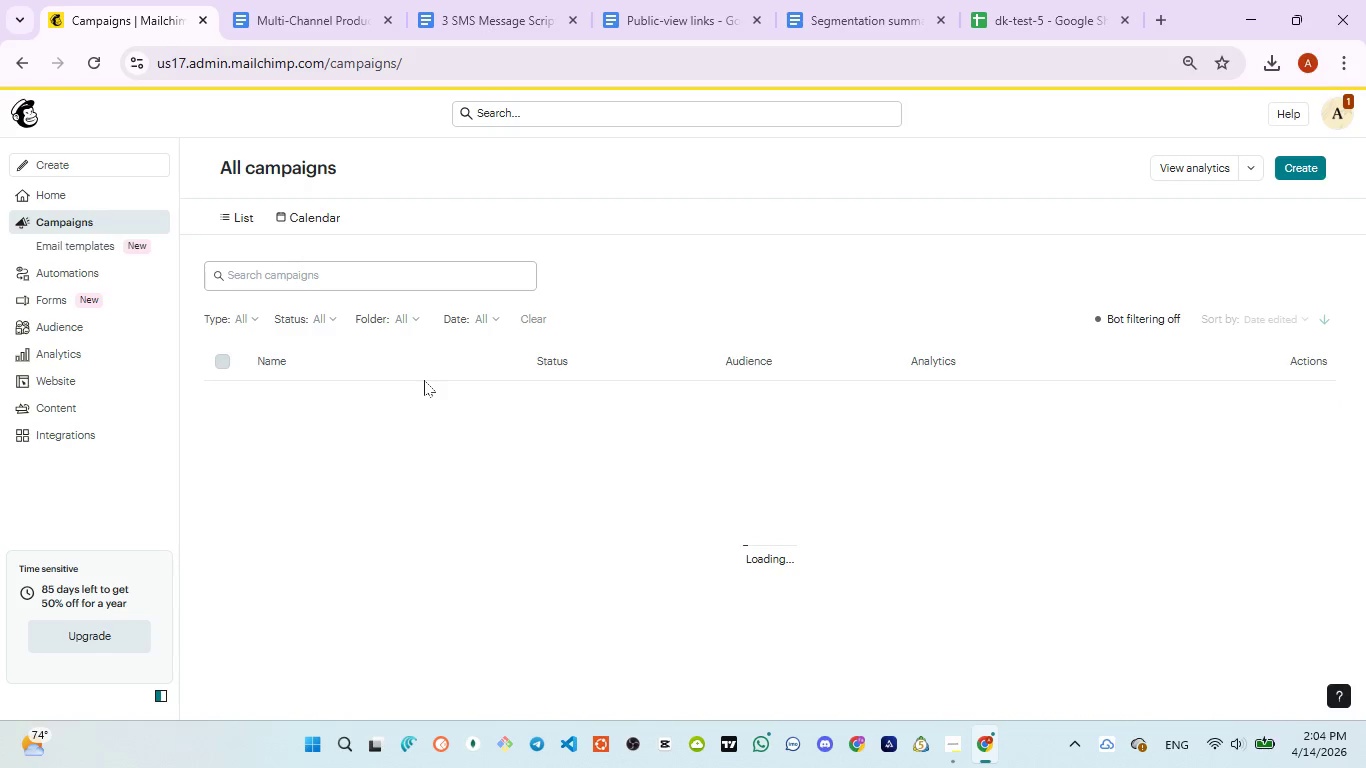 
left_click([297, 403])
 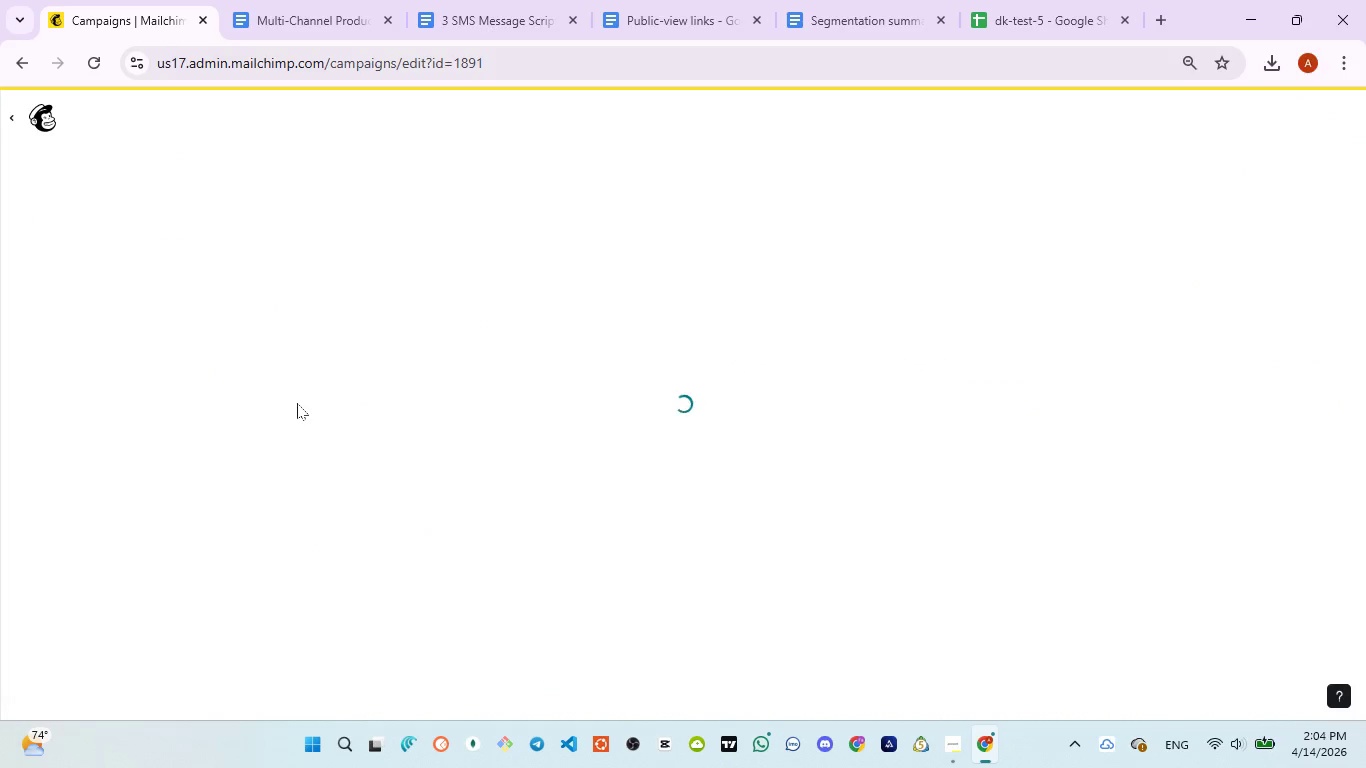 
mouse_move([514, 356])
 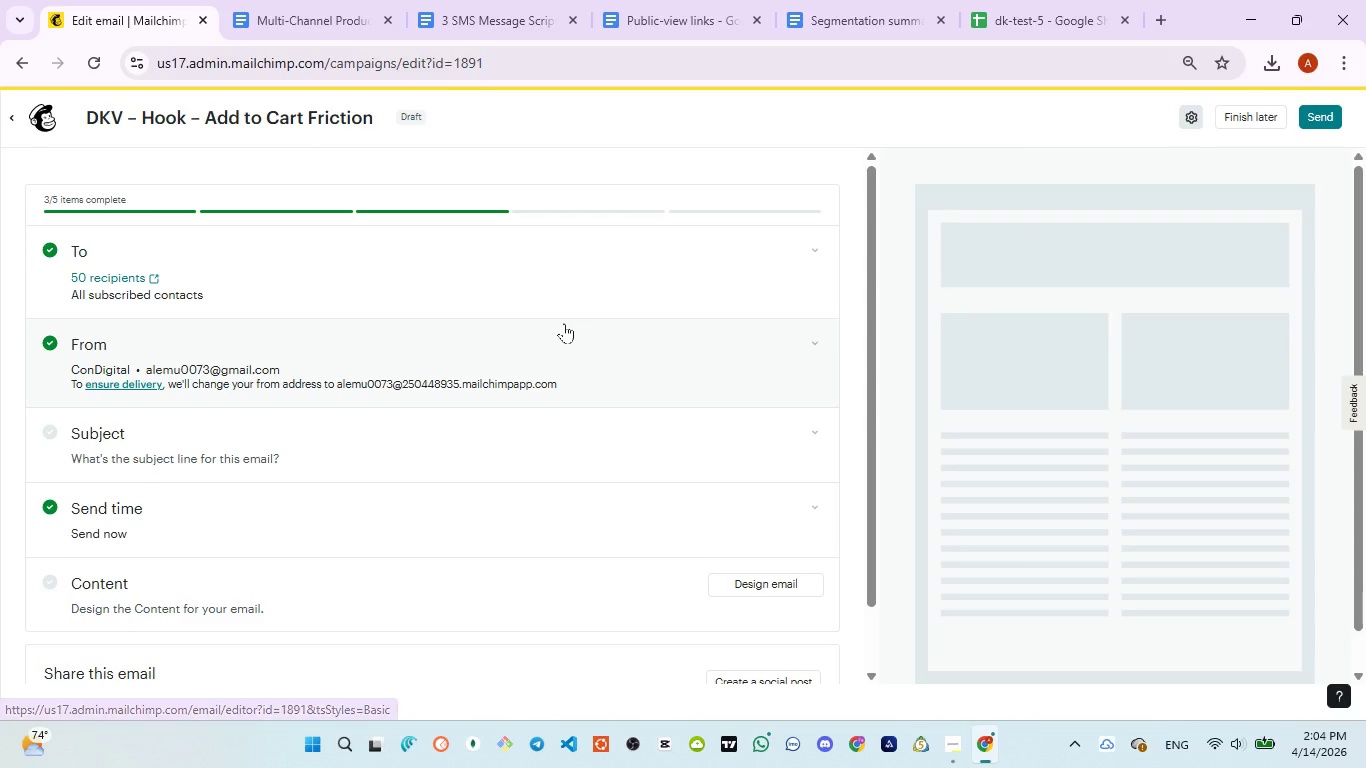 
scroll: coordinate [528, 347], scroll_direction: up, amount: 2.0
 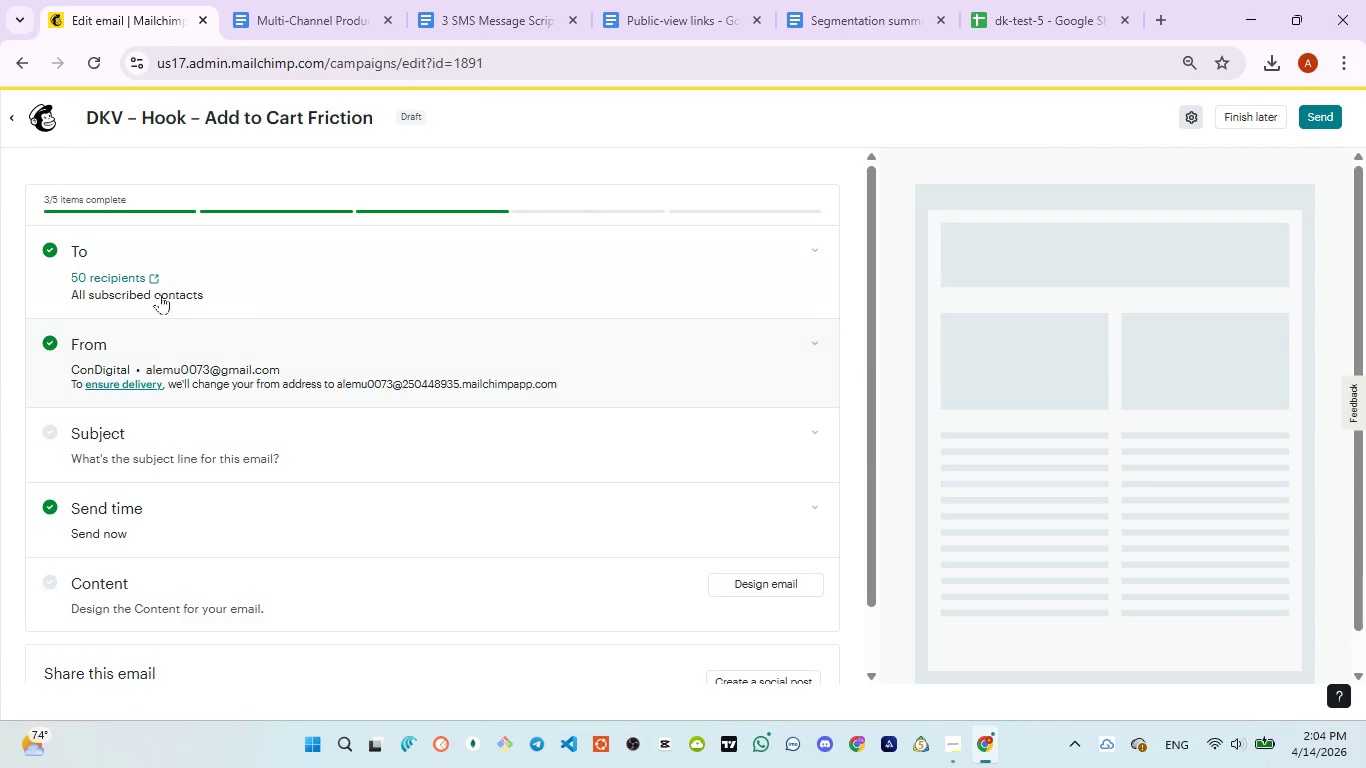 
left_click([145, 288])
 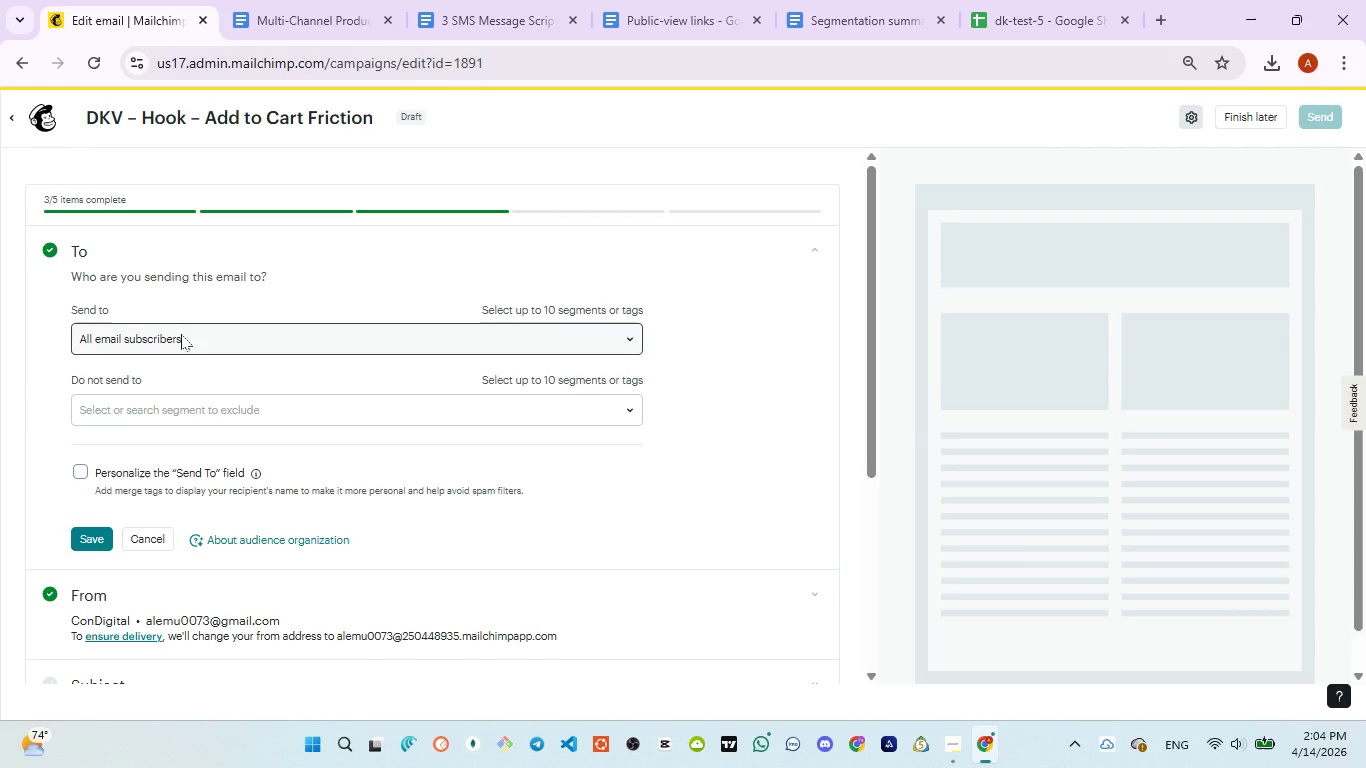 
left_click([181, 334])
 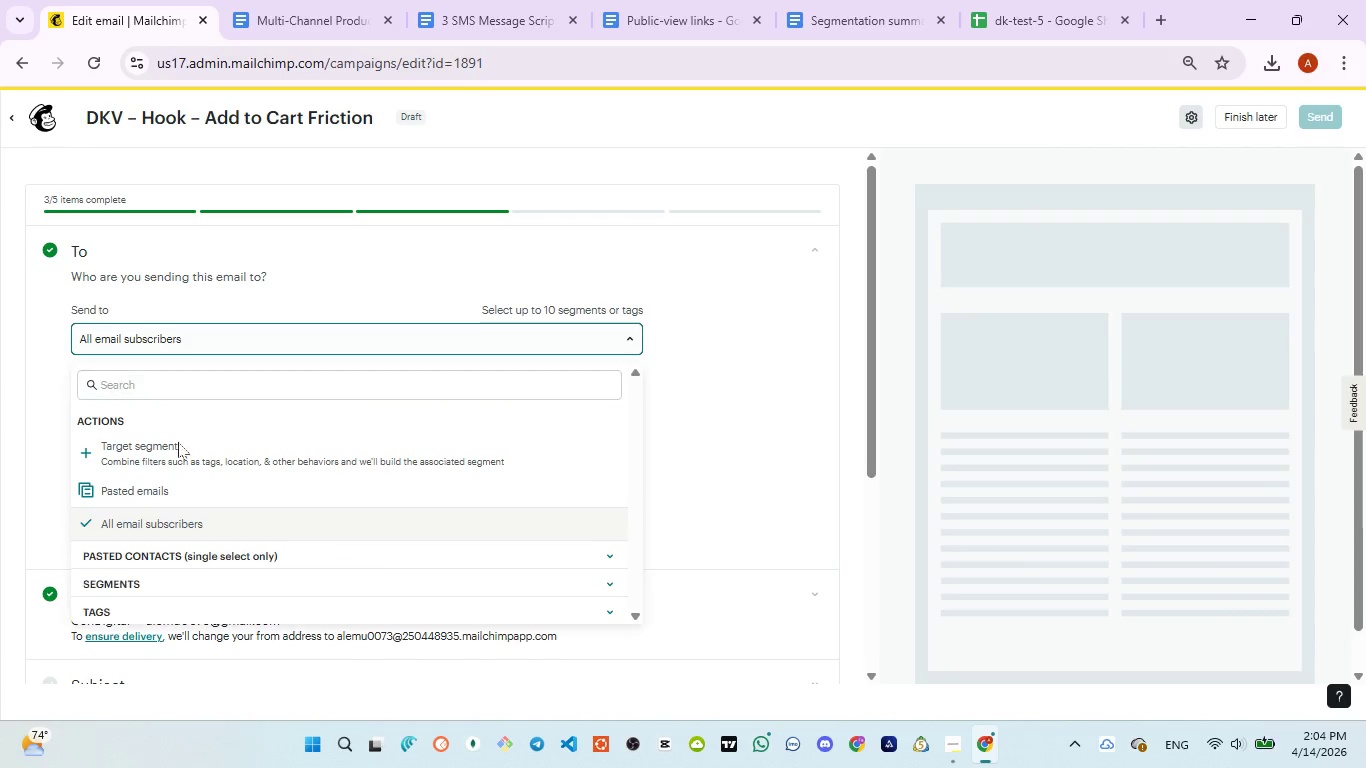 
left_click([178, 448])
 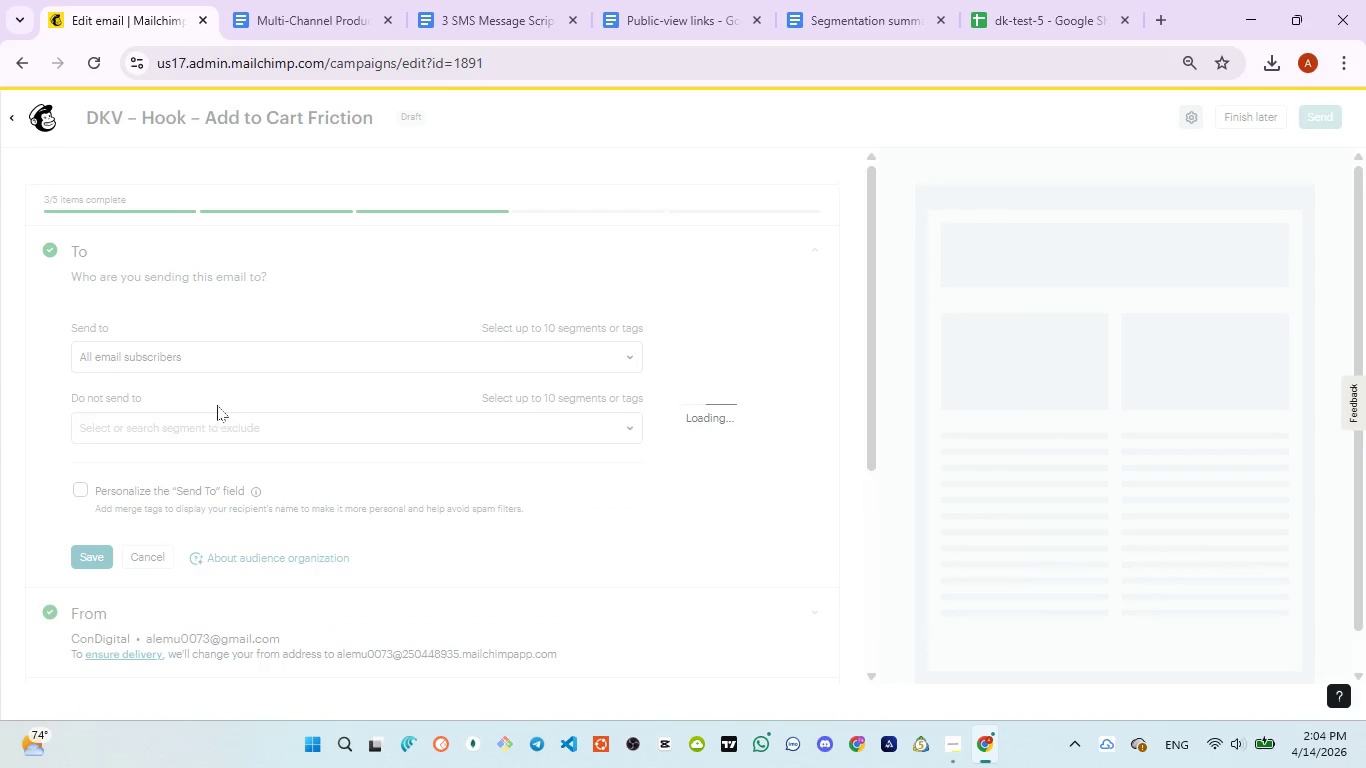 
mouse_move([221, 372])
 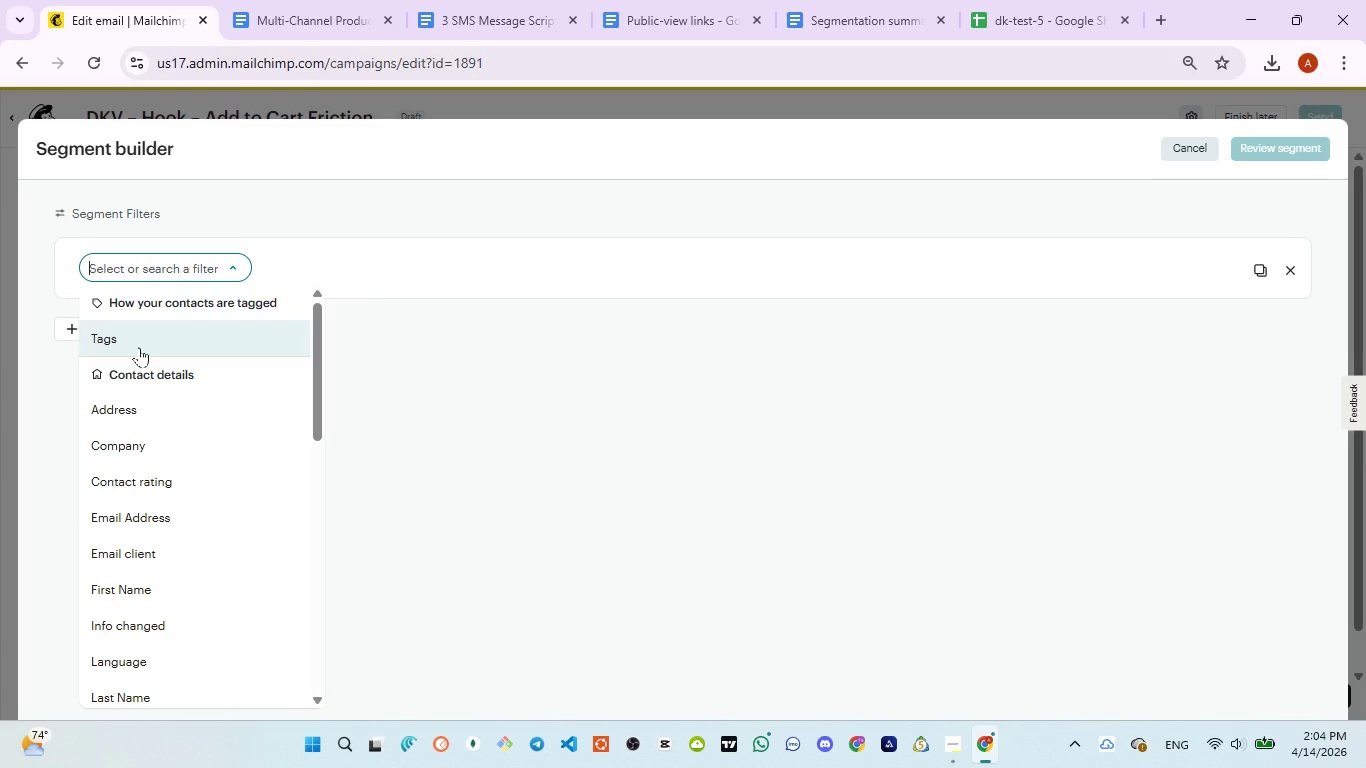 
left_click([139, 347])
 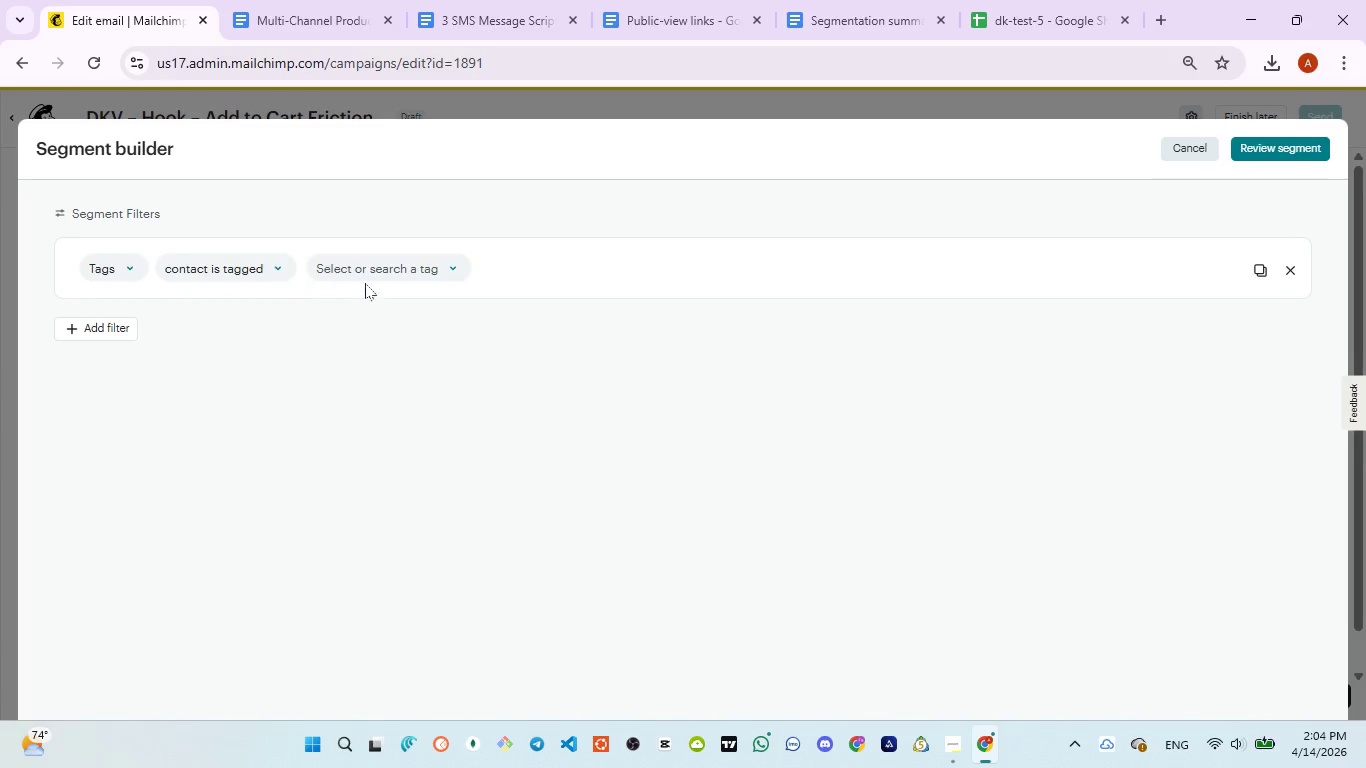 
left_click([368, 275])
 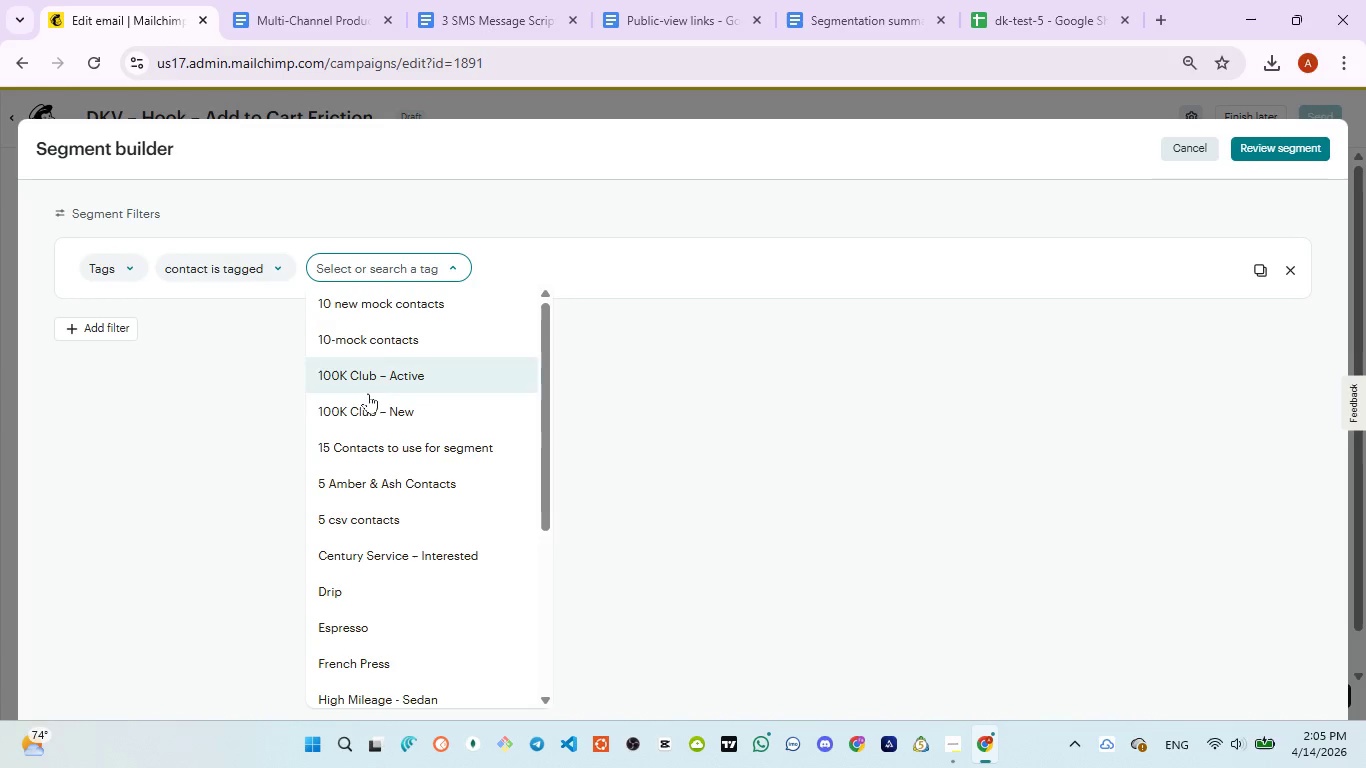 
left_click([359, 512])
 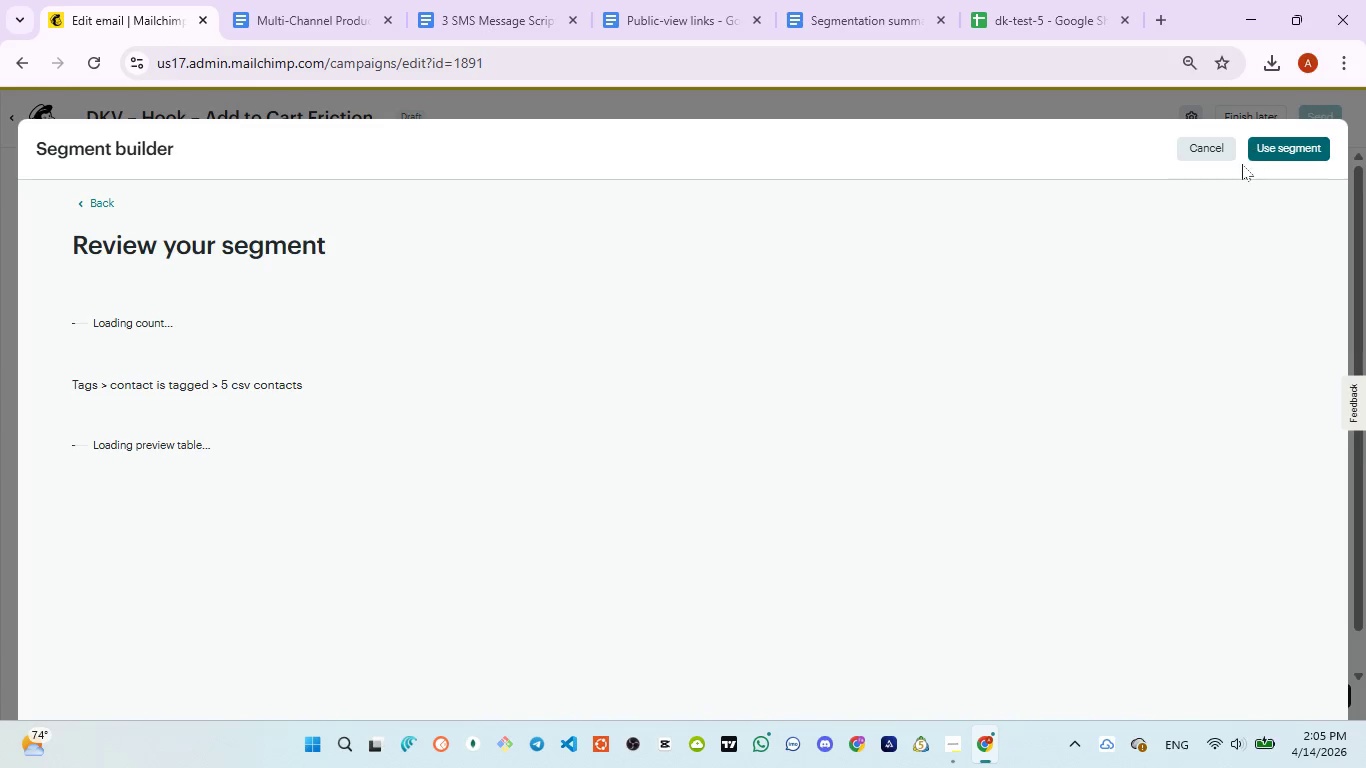 
wait(5.34)
 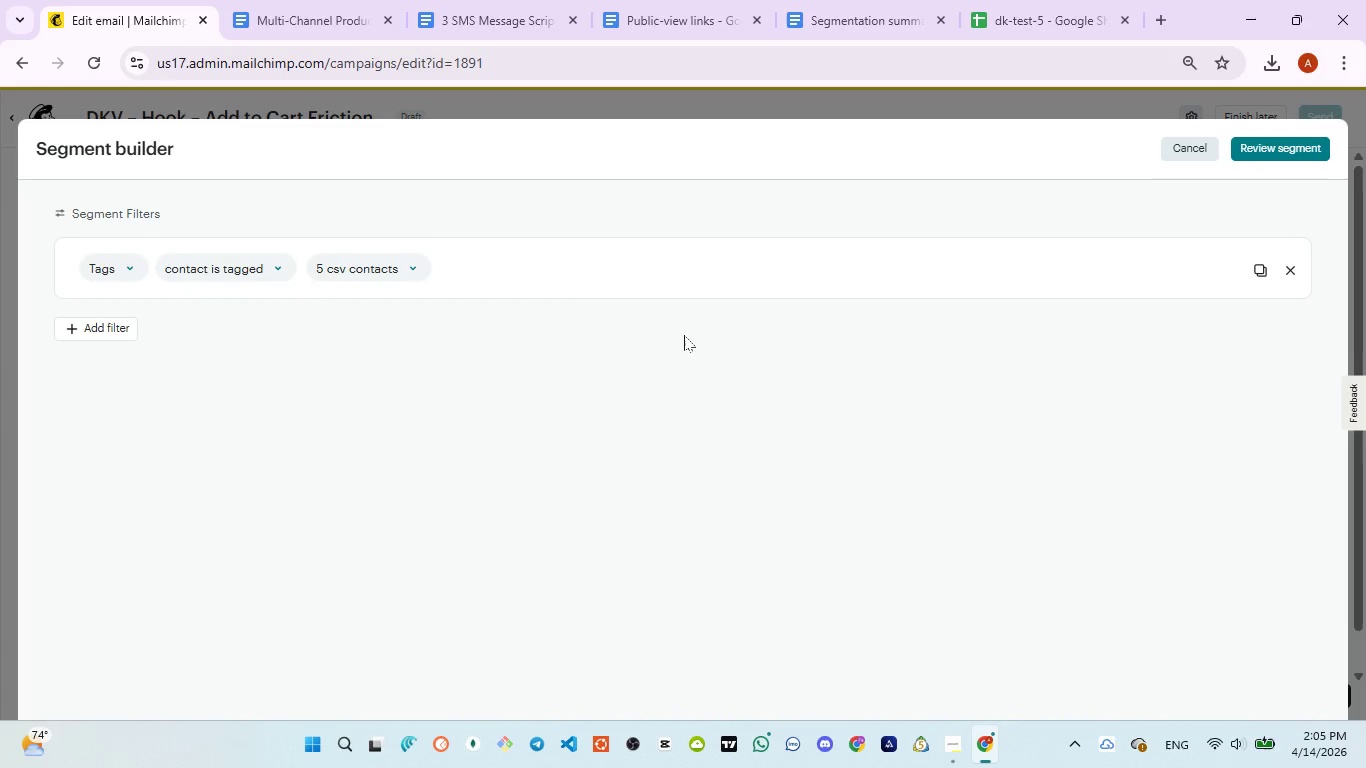 
scroll: coordinate [145, 338], scroll_direction: down, amount: 3.0
 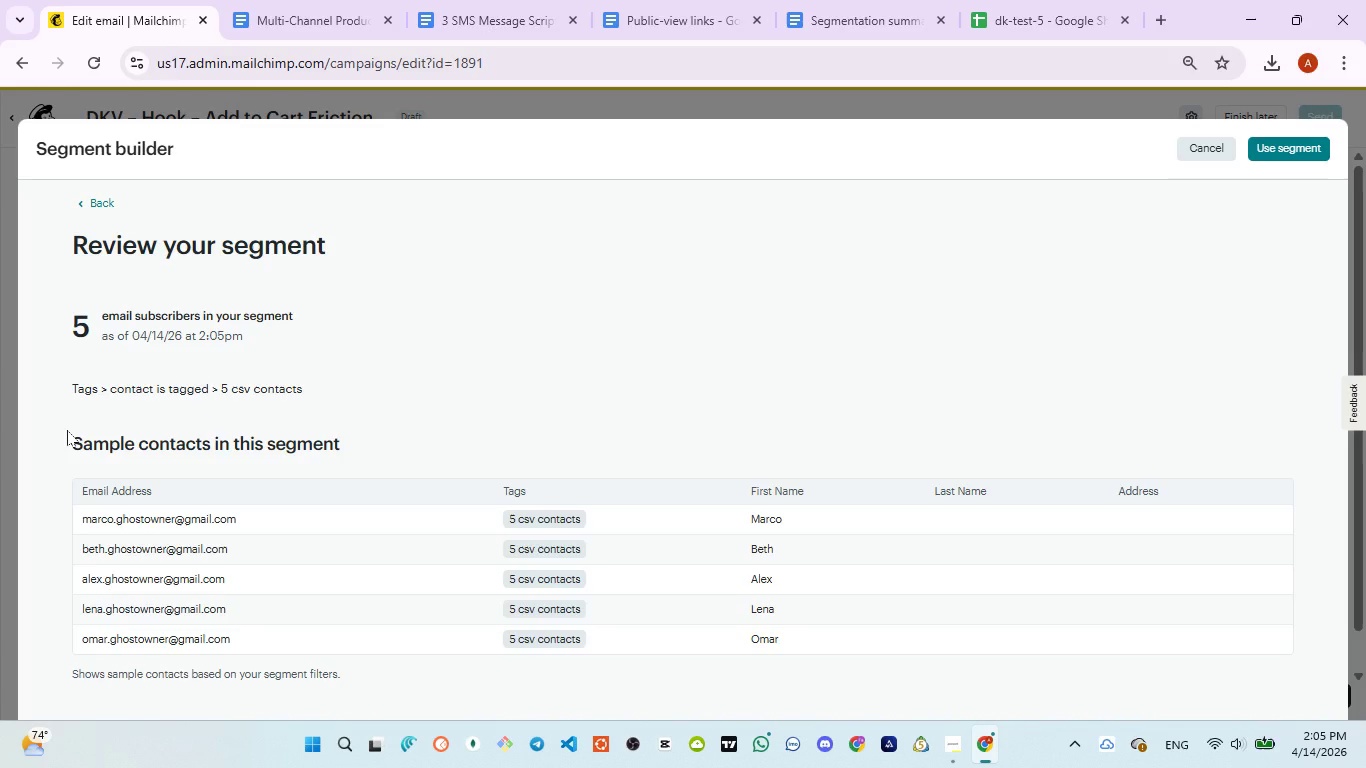 
left_click_drag(start_coordinate=[67, 430], to_coordinate=[287, 634])
 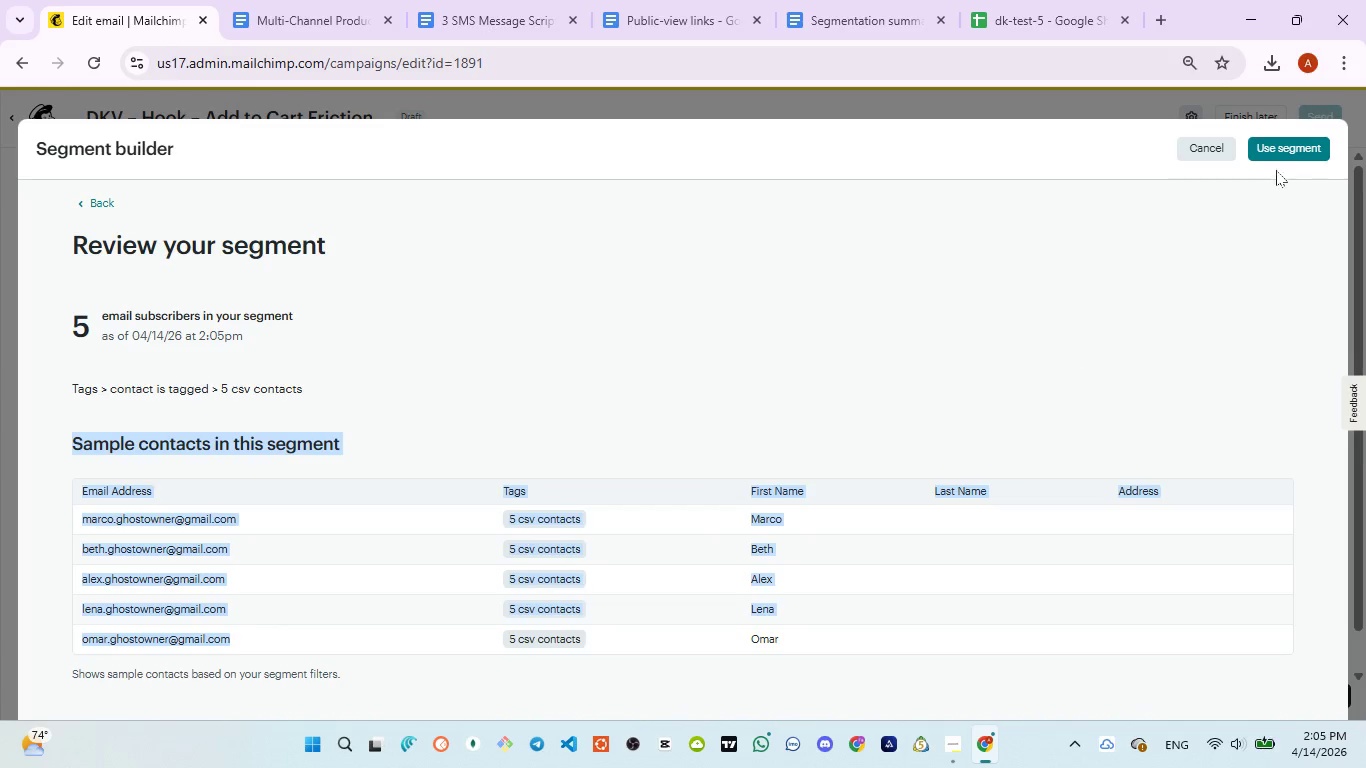 
left_click([1276, 146])
 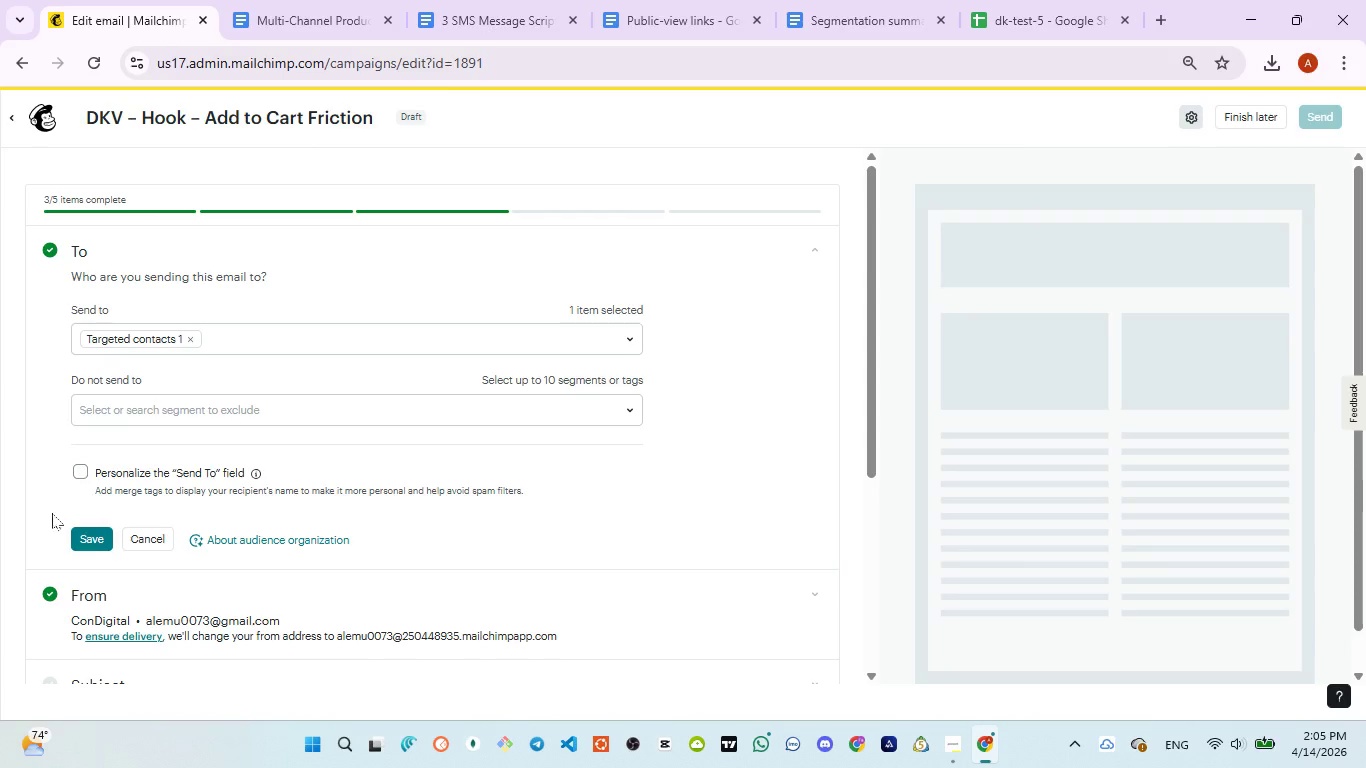 
left_click([87, 539])
 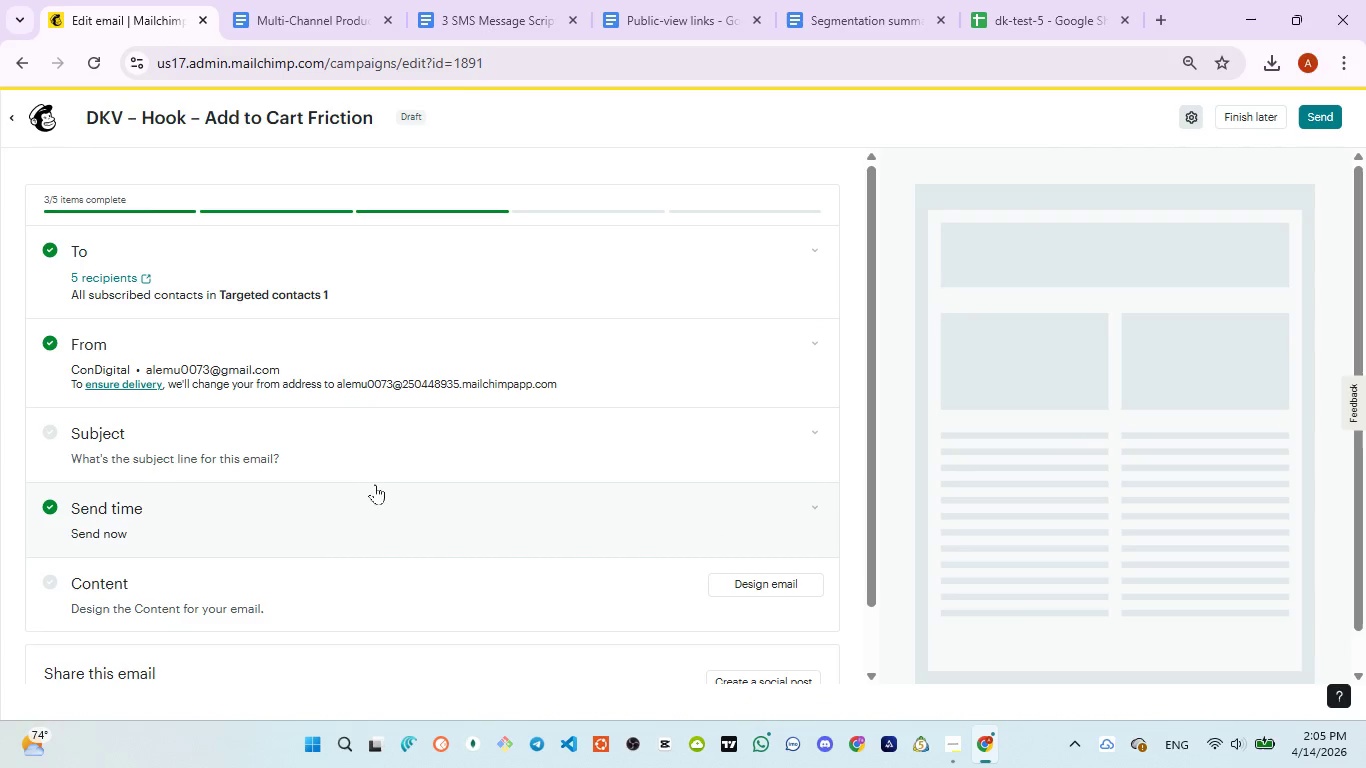 
wait(16.03)
 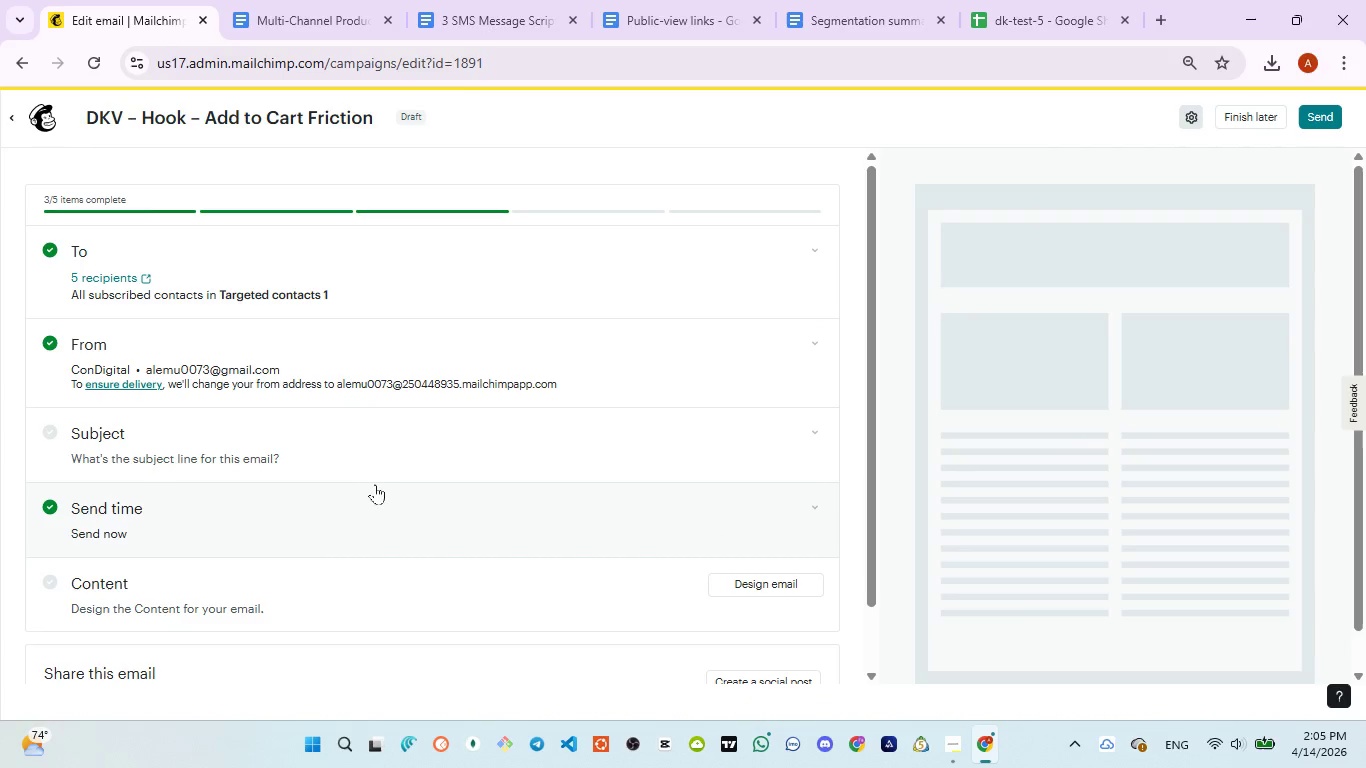 
left_click([818, 432])
 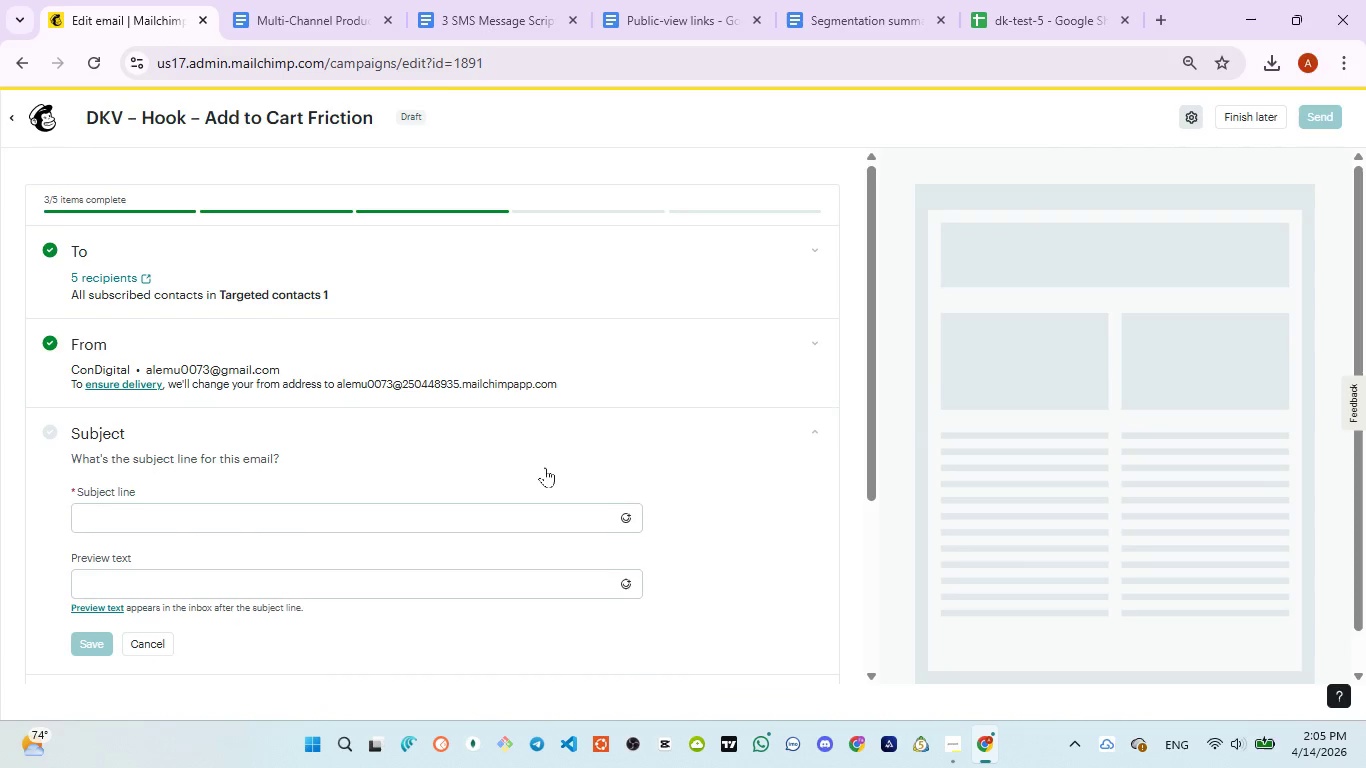 
scroll: coordinate [543, 468], scroll_direction: down, amount: 1.0
 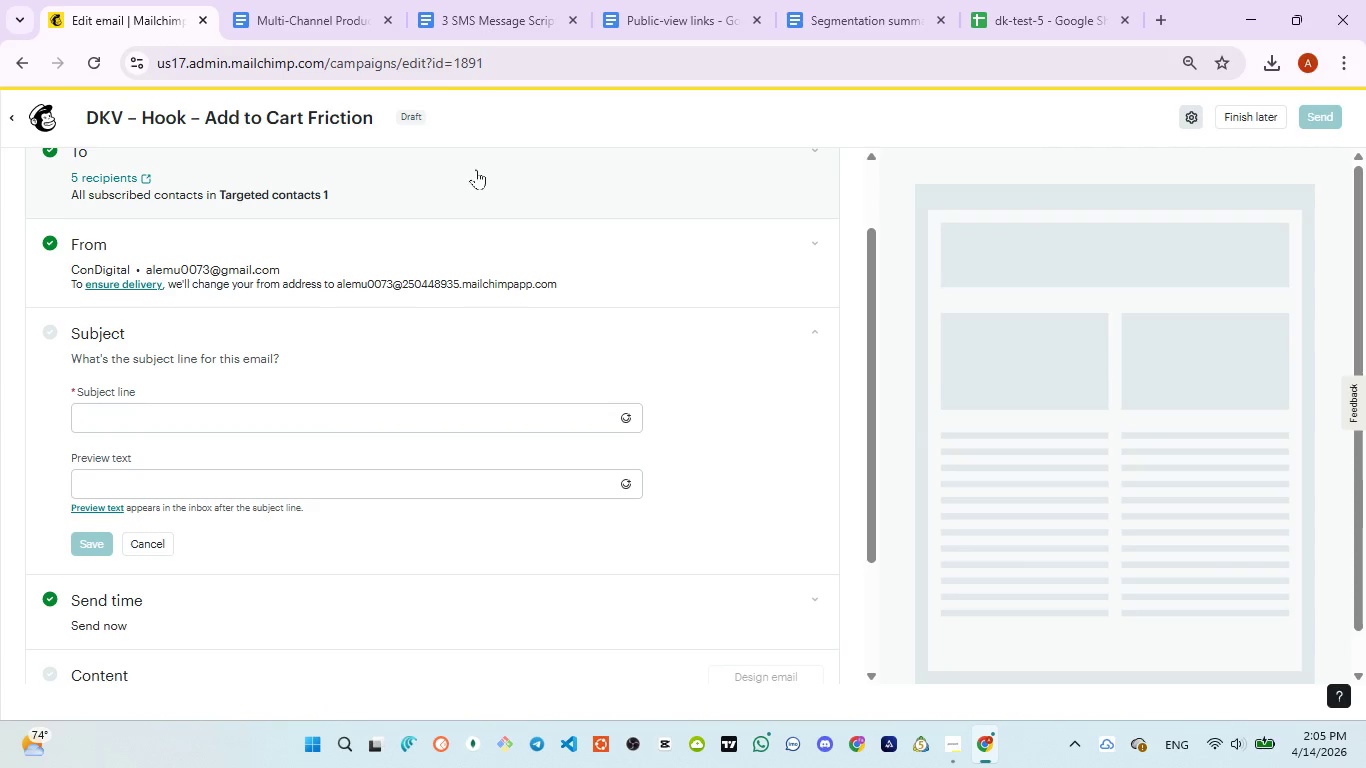 
wait(6.41)
 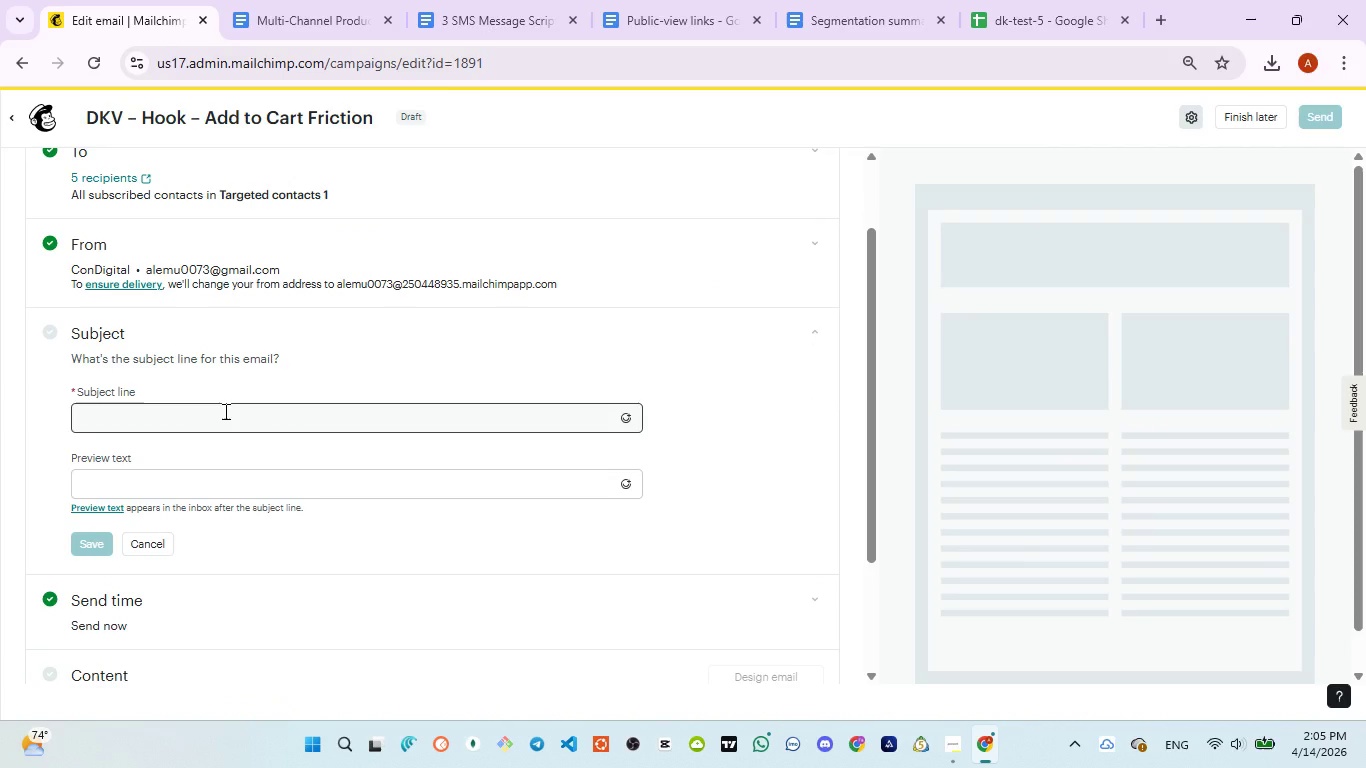 
left_click([465, 21])
 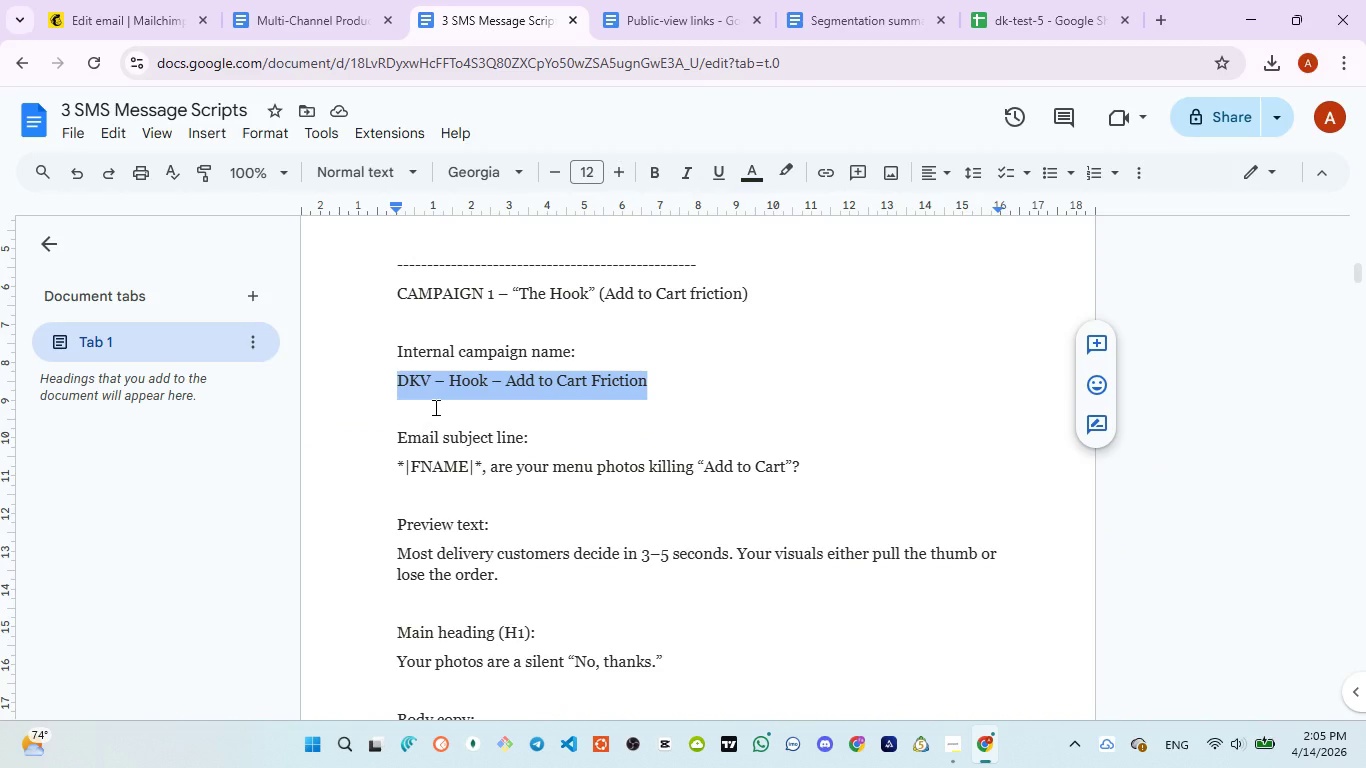 
scroll: coordinate [434, 407], scroll_direction: down, amount: 1.0
 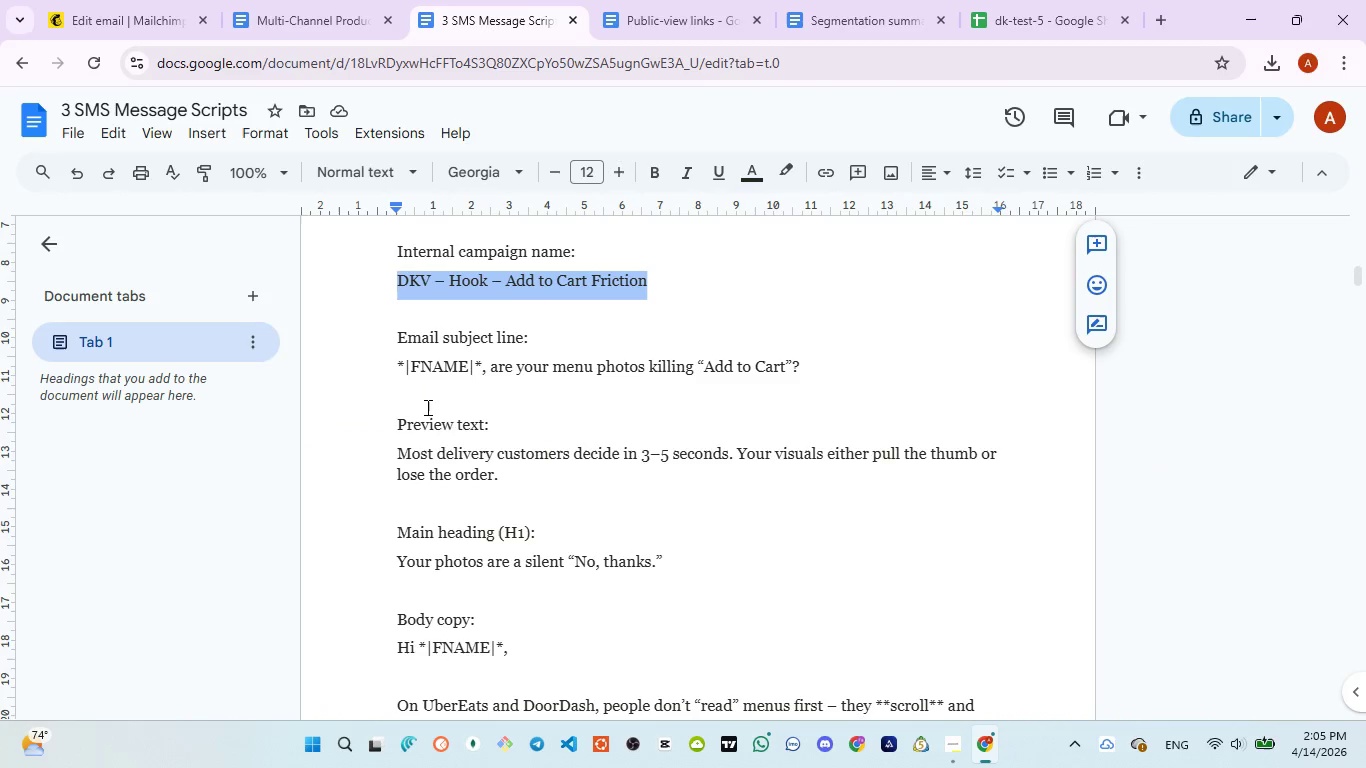 
left_click([390, 357])
 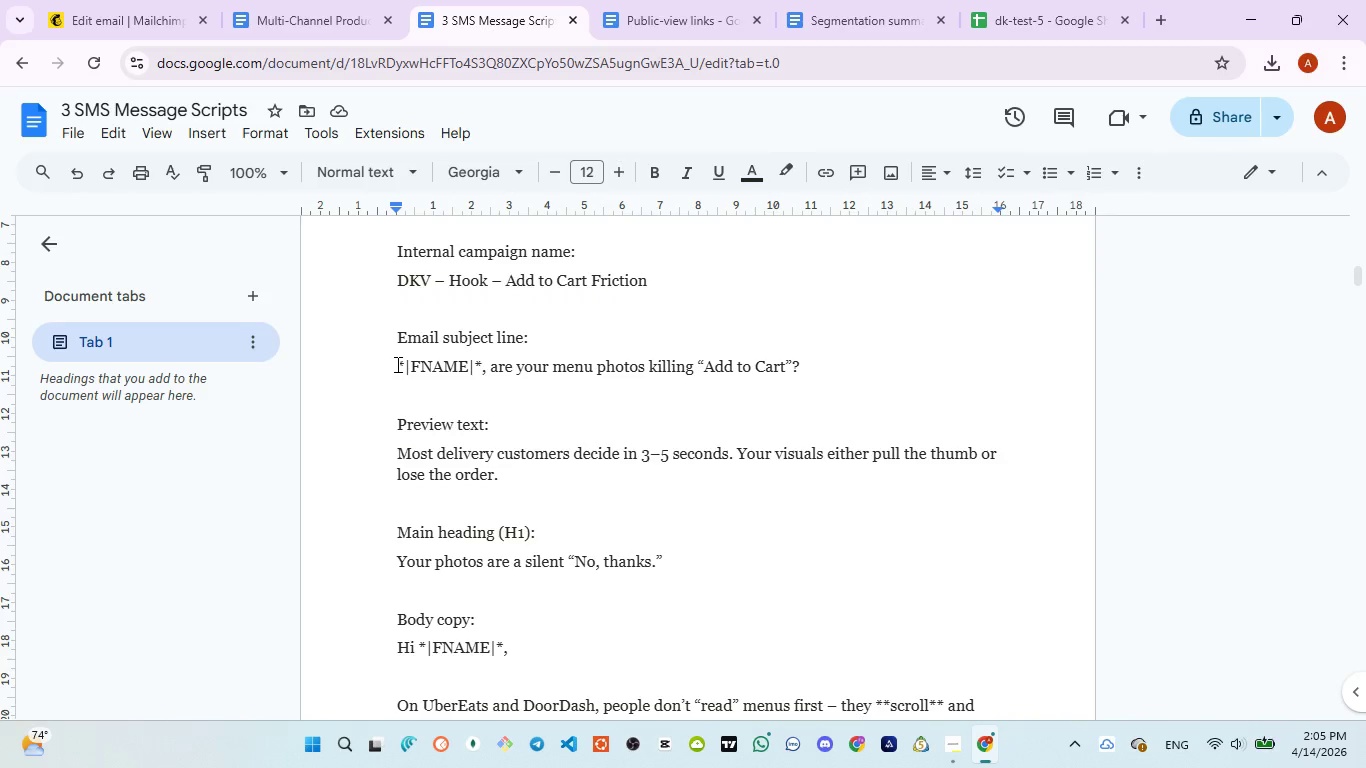 
left_click_drag(start_coordinate=[396, 364], to_coordinate=[807, 367])
 